 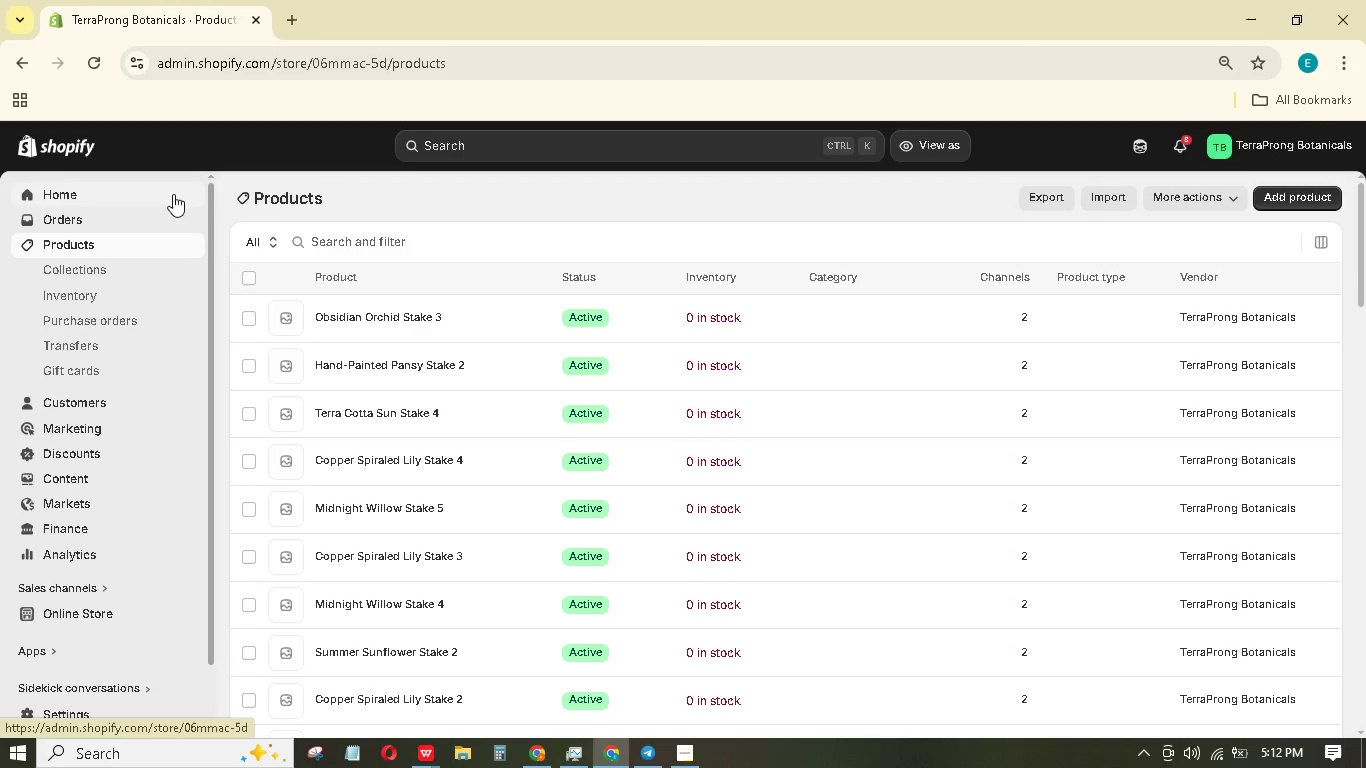 
scroll: coordinate [371, 478], scroll_direction: down, amount: 22.0
 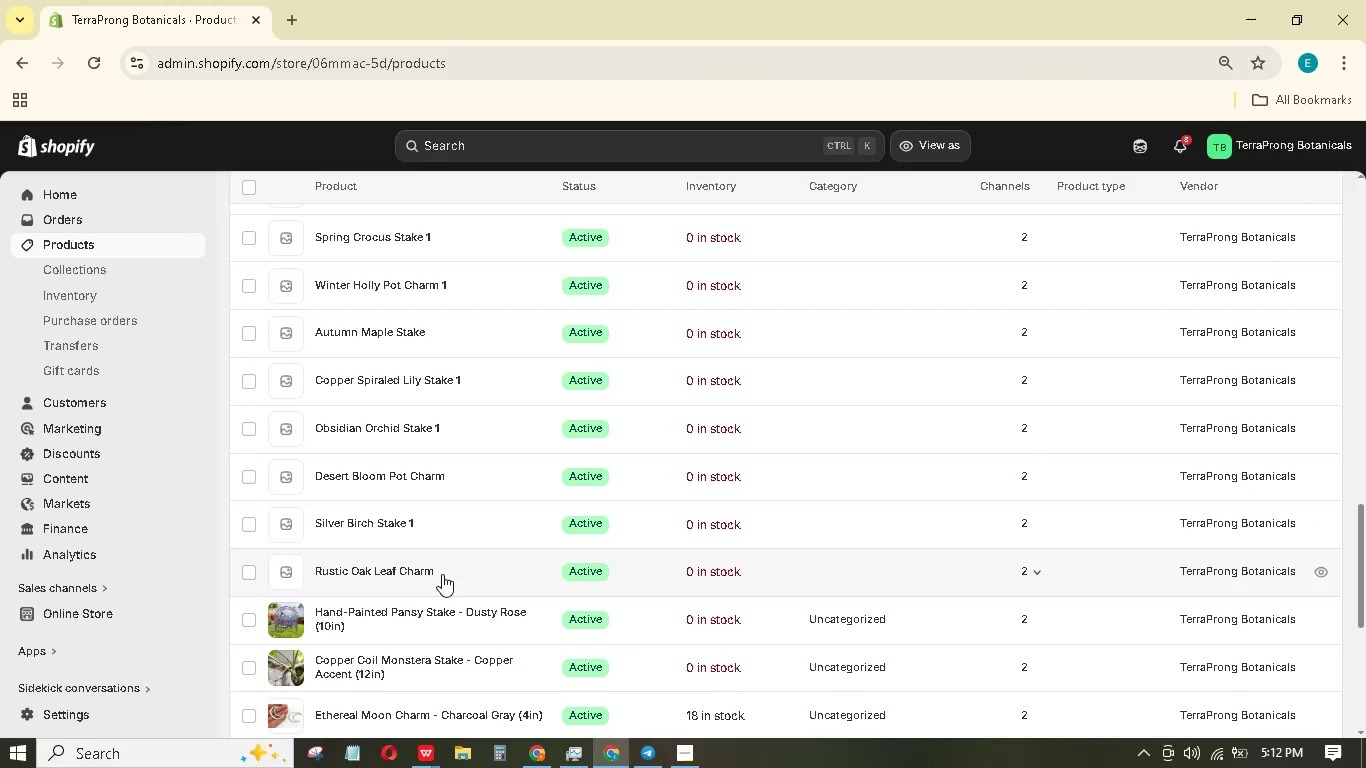 
left_click([451, 574])
 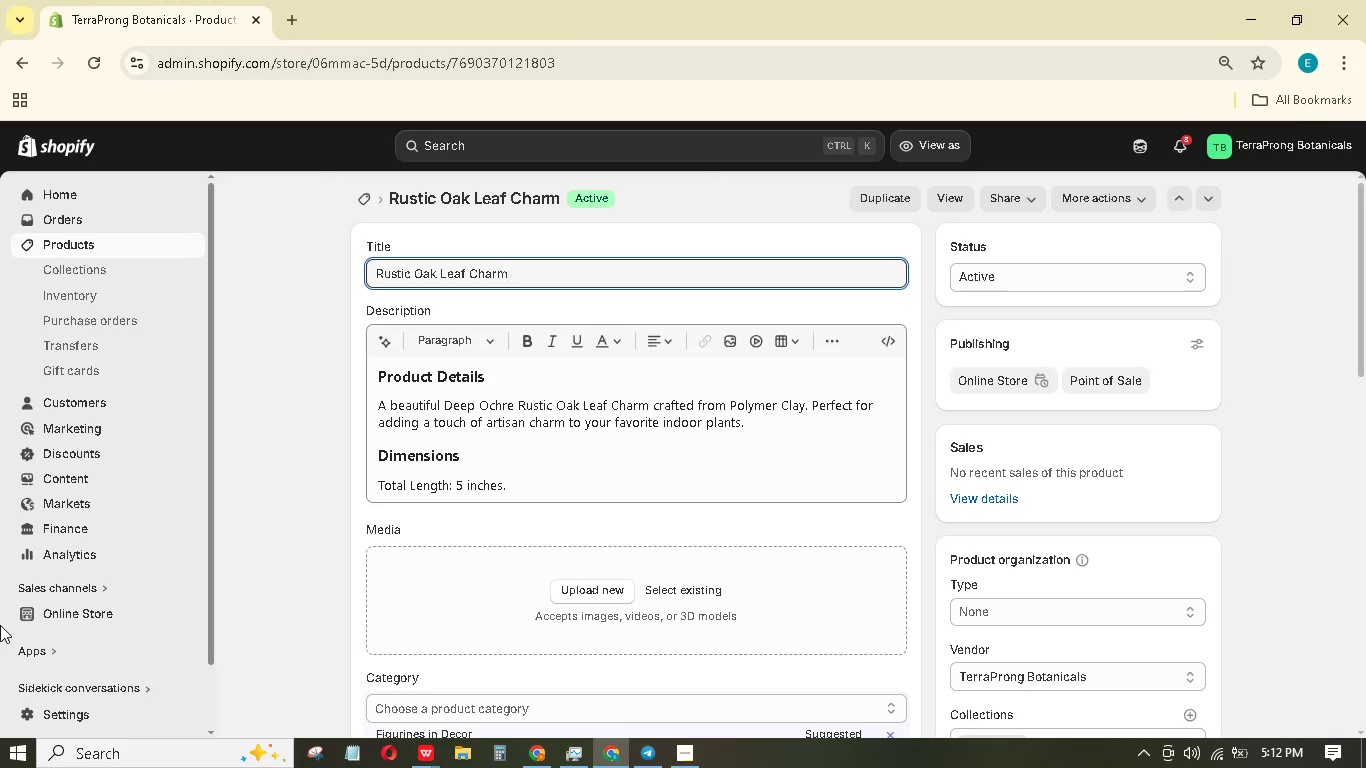 
wait(19.47)
 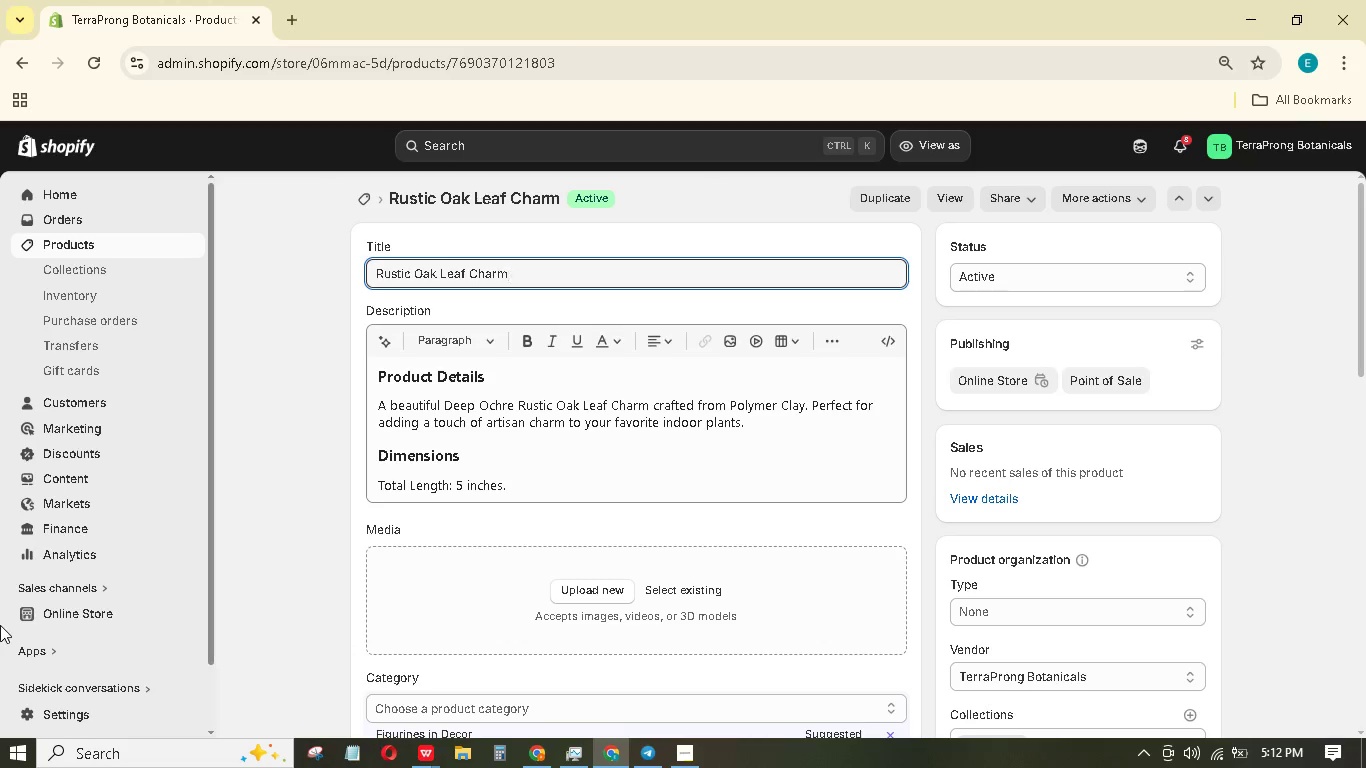 
type( - deep orch)
 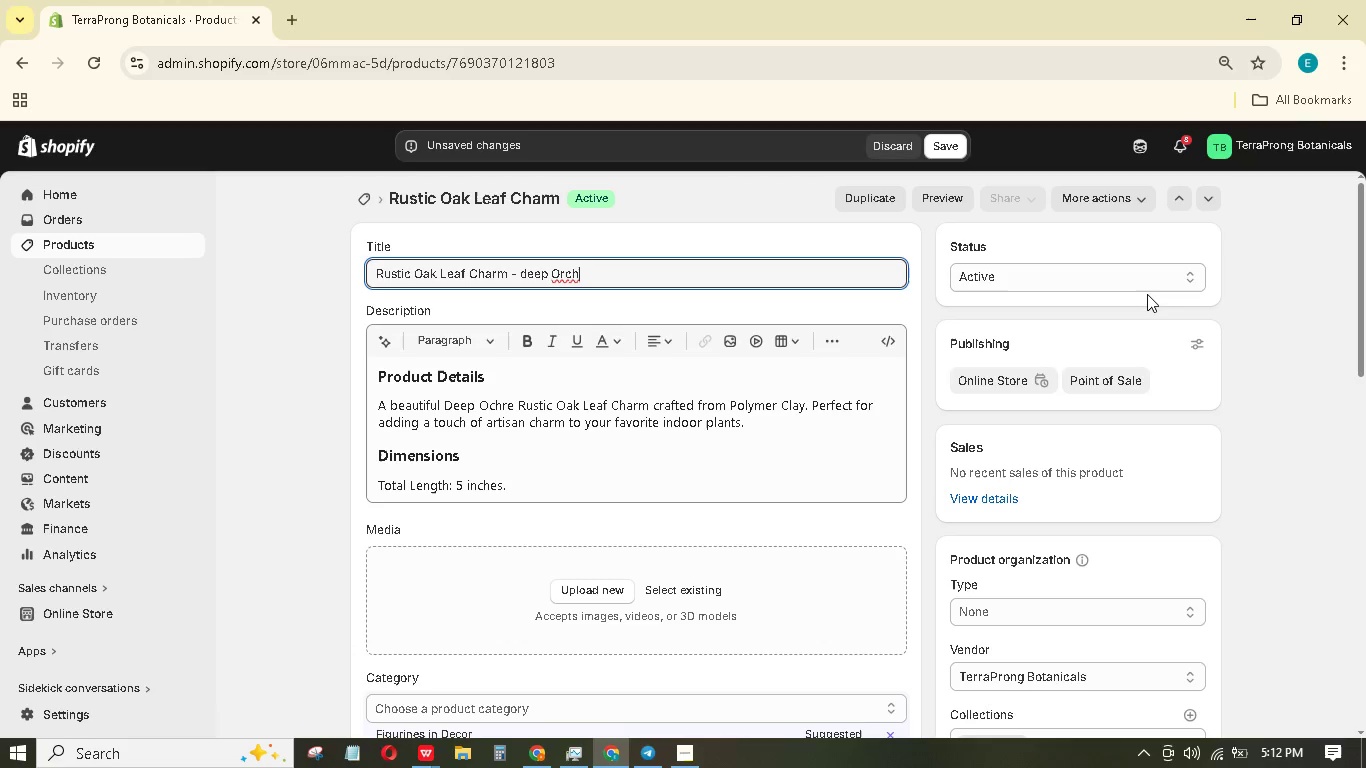 
key(ArrowLeft)
 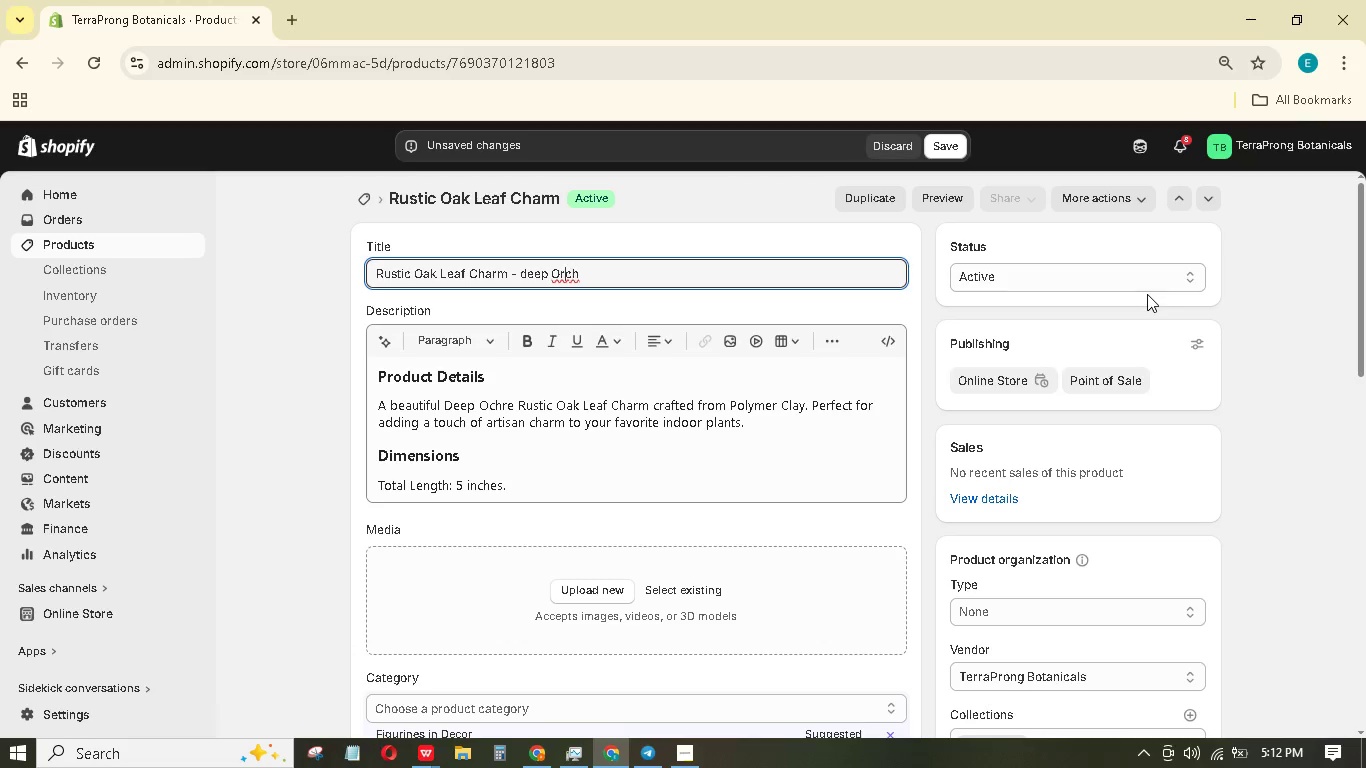 
key(ArrowLeft)
 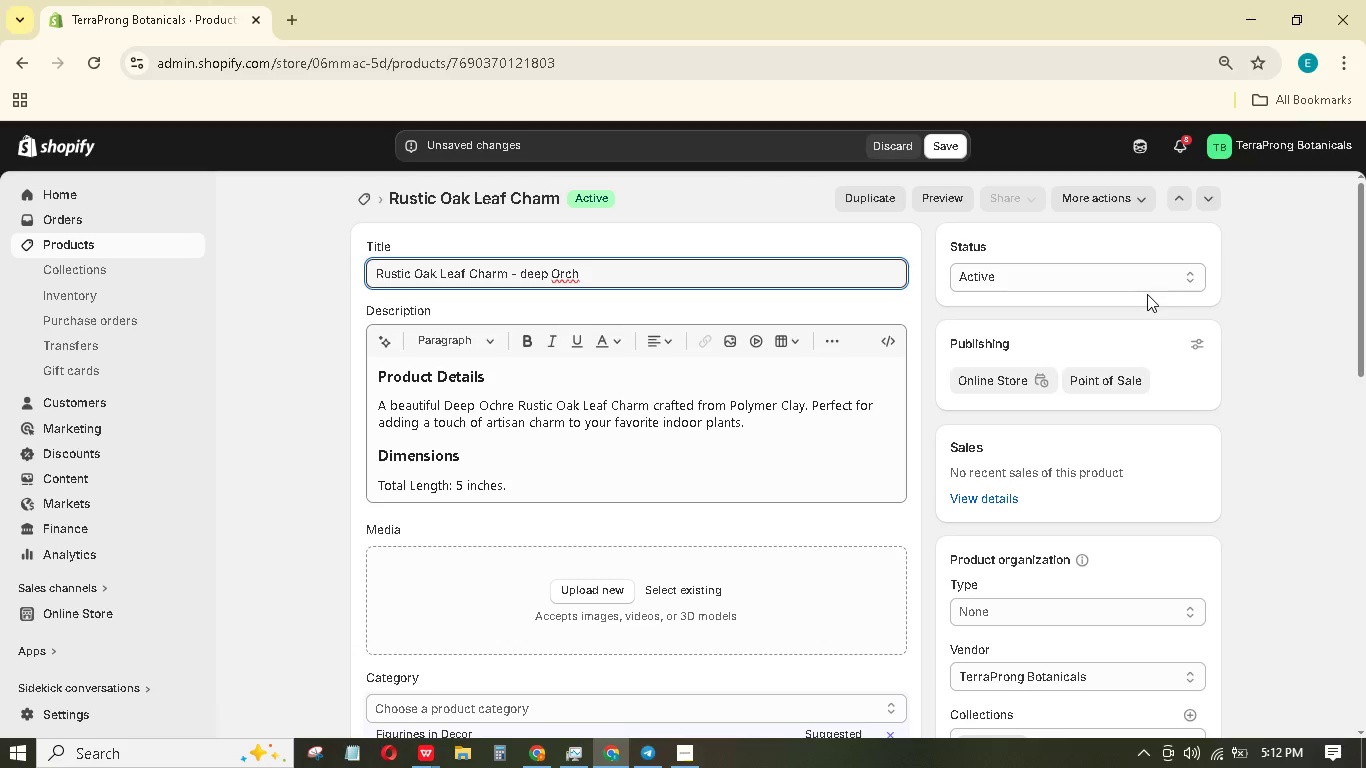 
key(Backspace)
 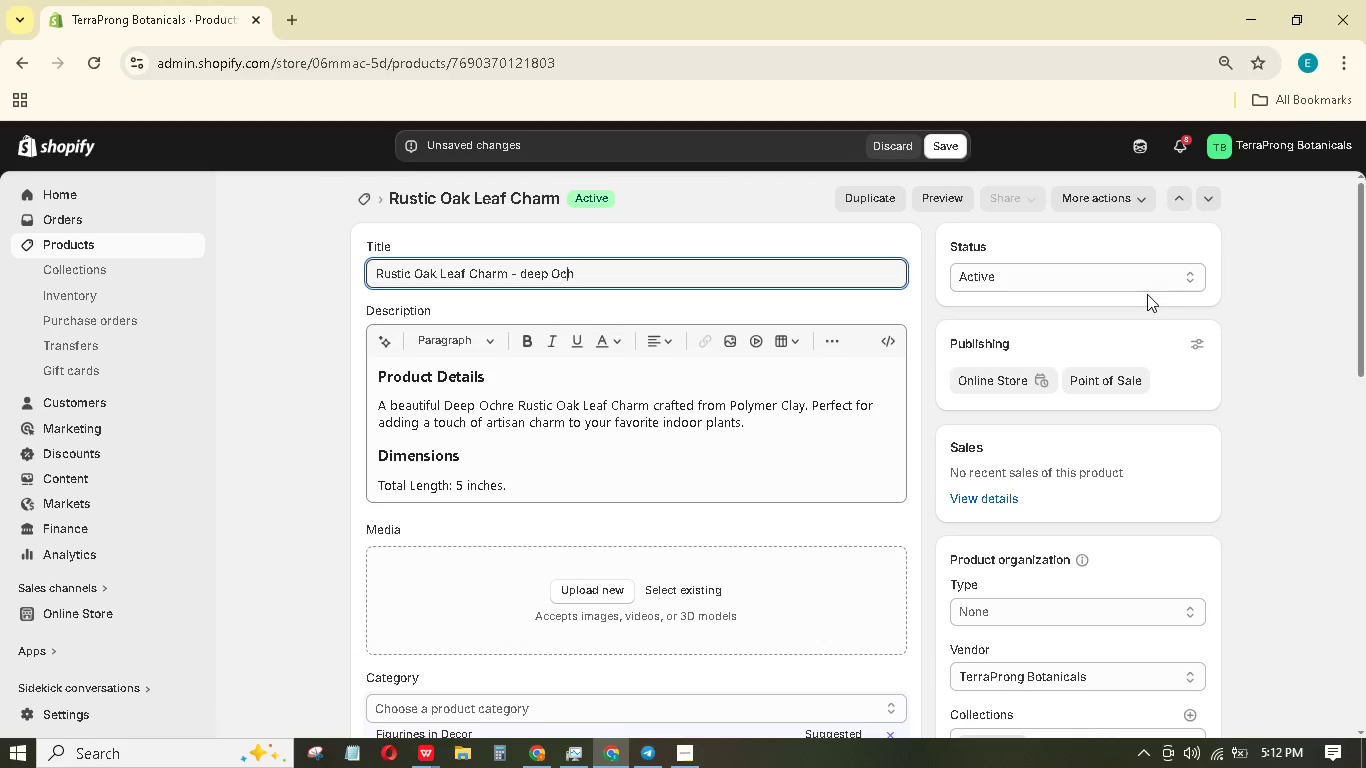 
key(ArrowRight)
 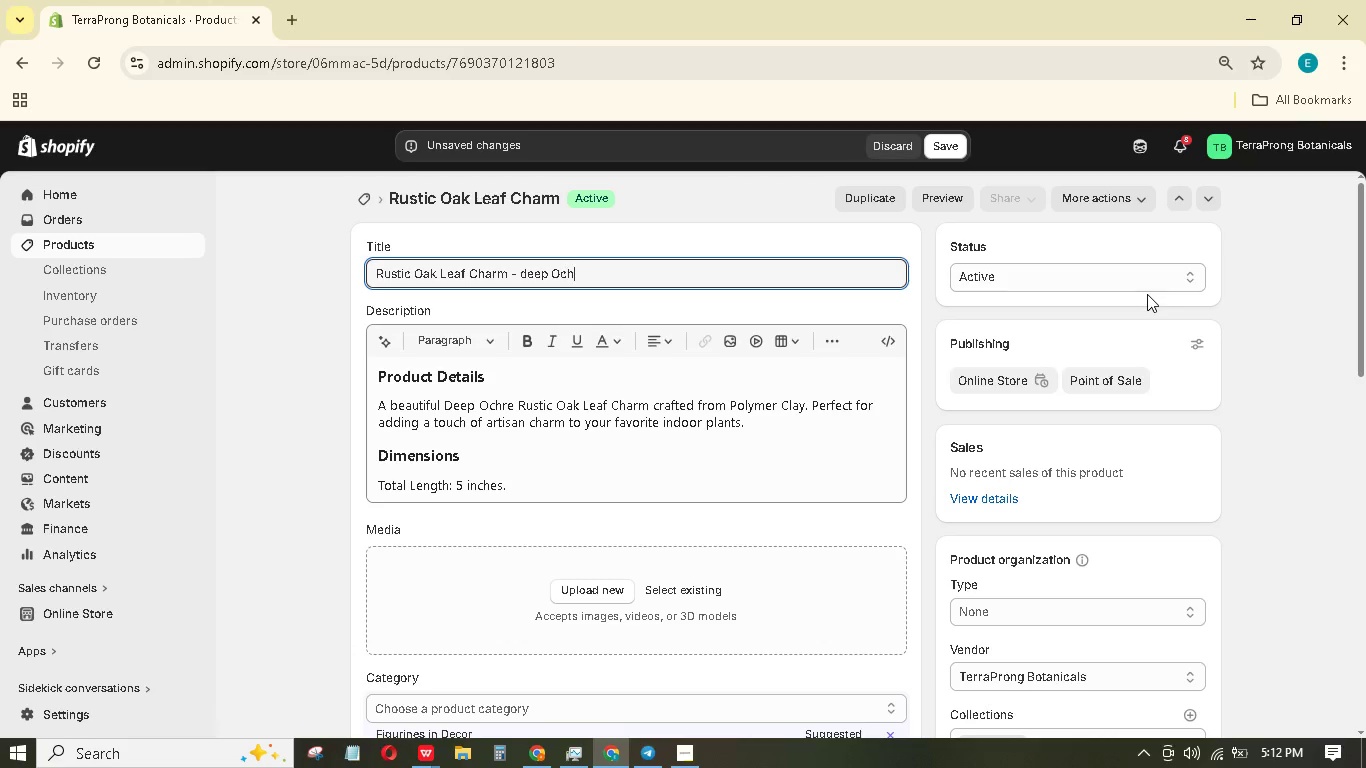 
key(ArrowRight)
 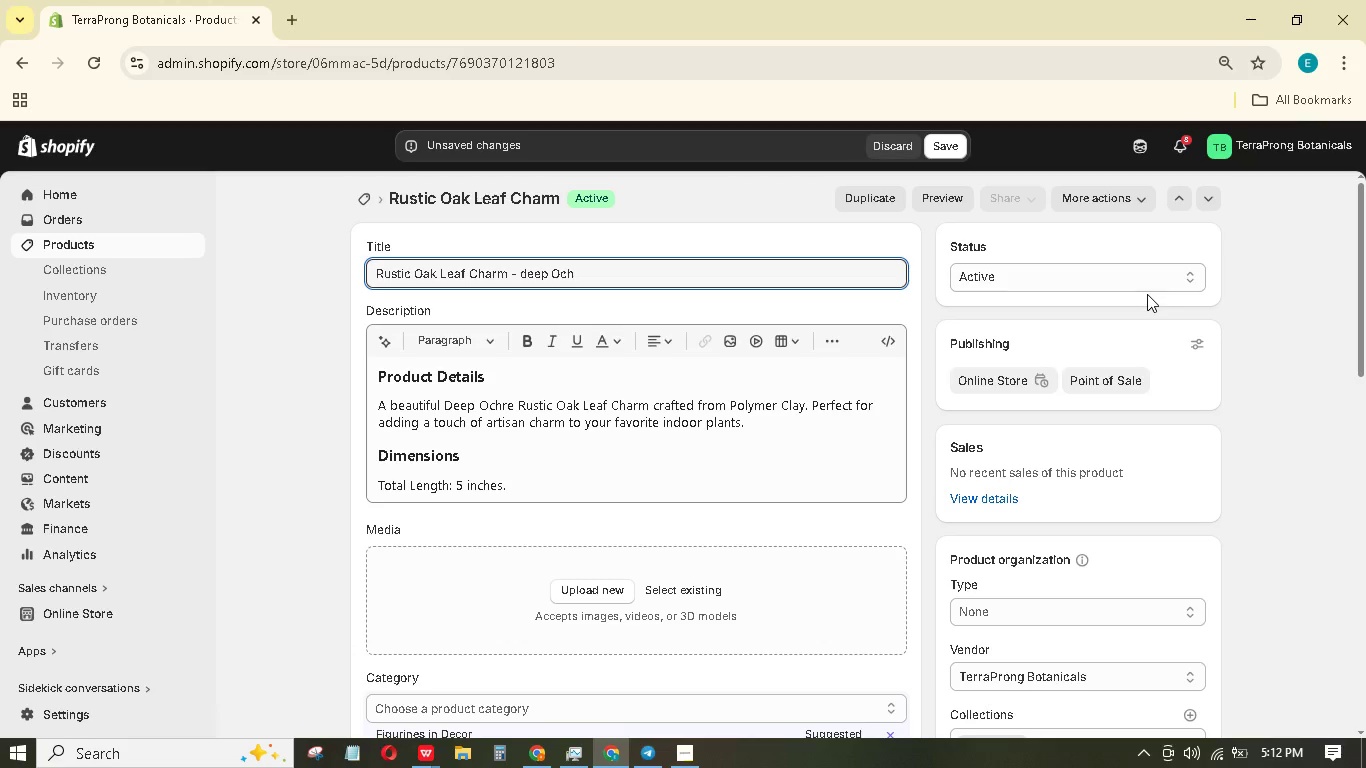 
type(re (% in))
 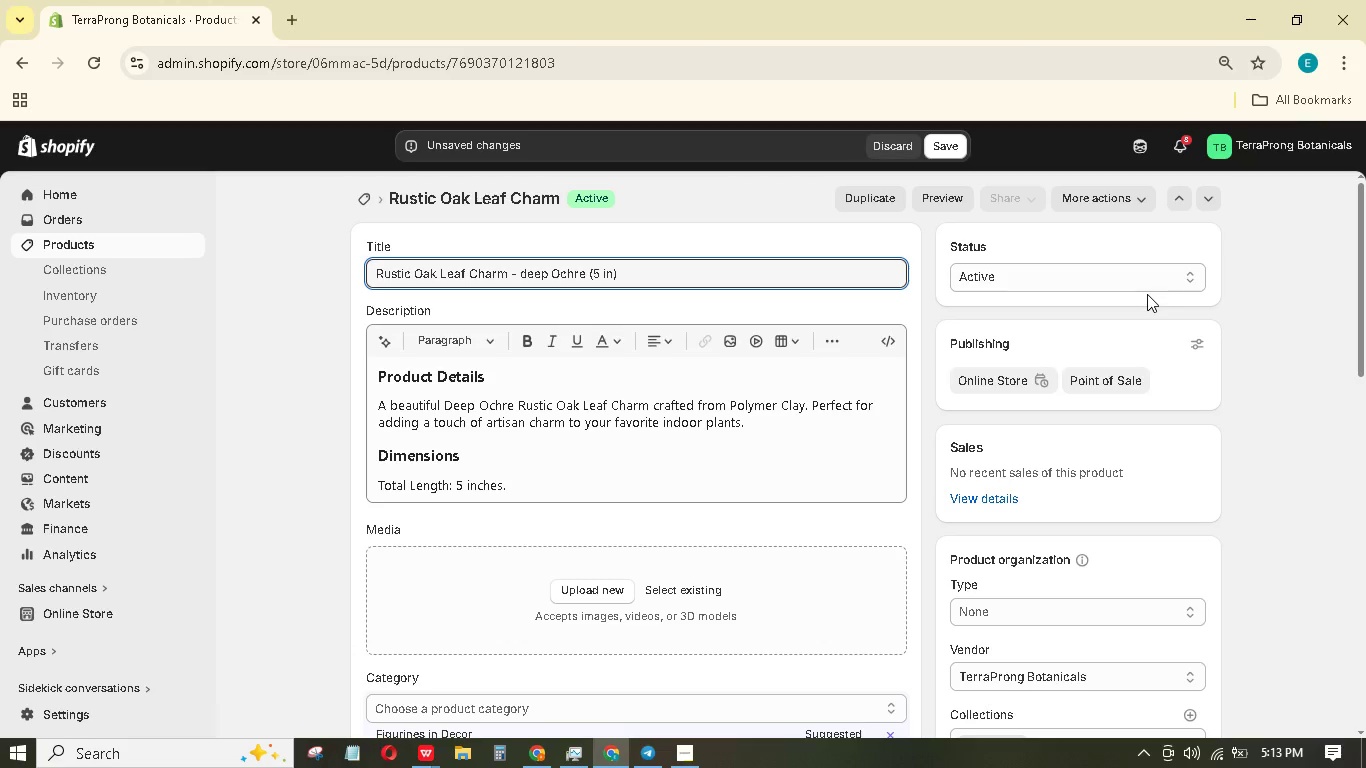 
key(ArrowLeft)
 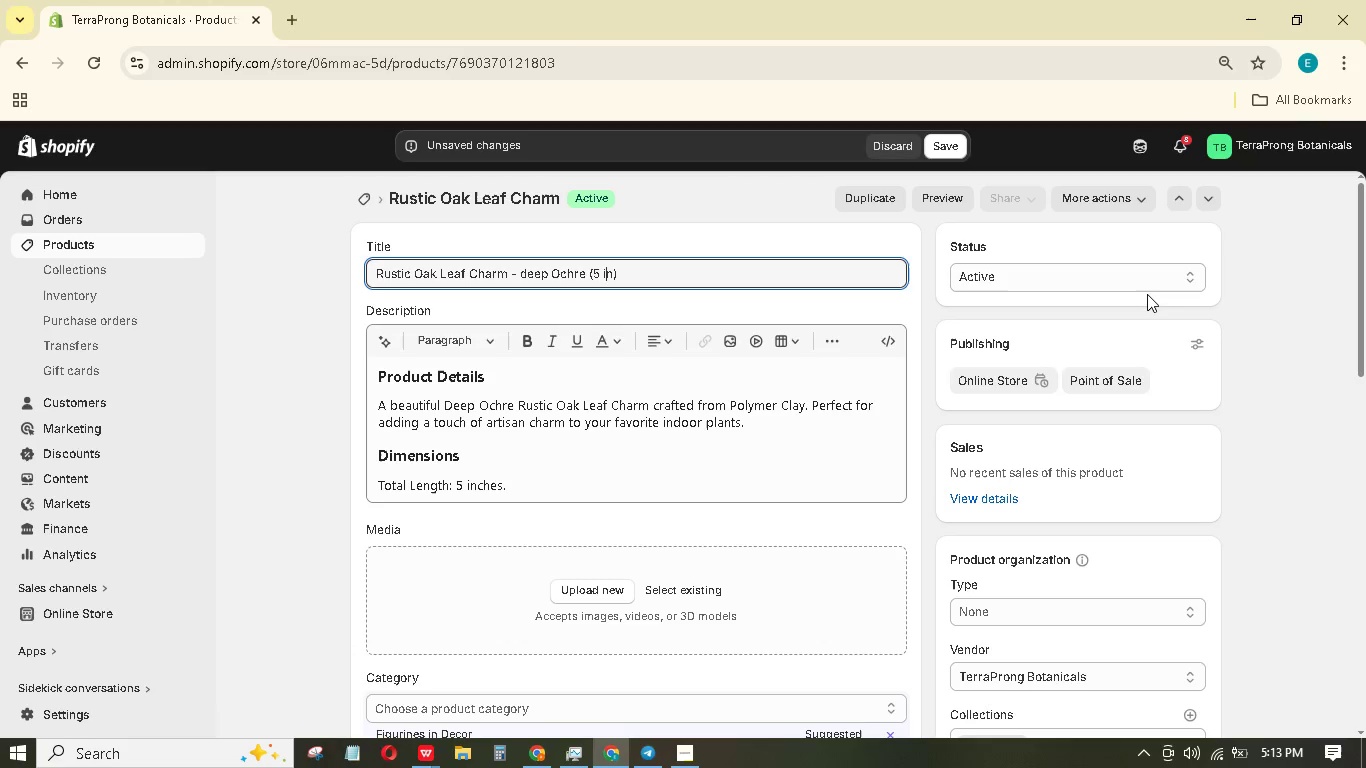 
key(ArrowLeft)
 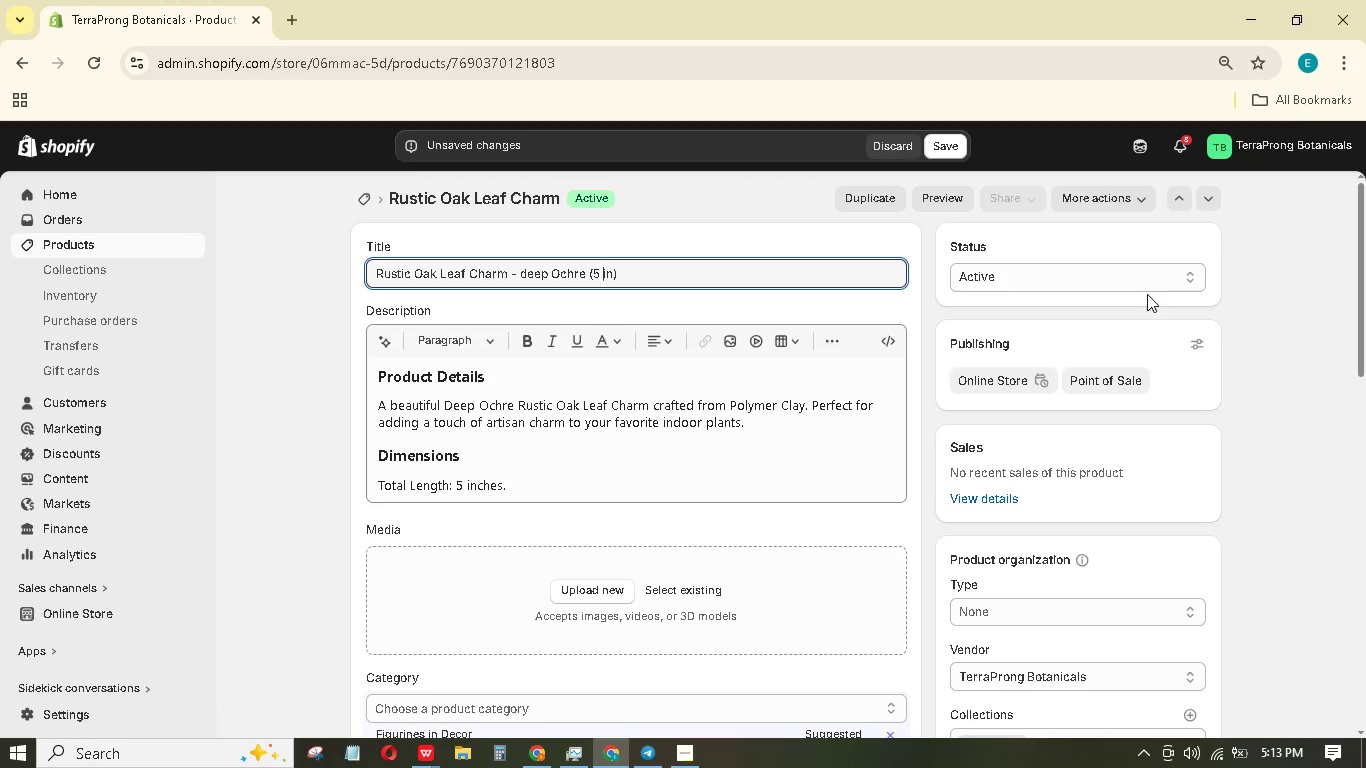 
key(ArrowLeft)
 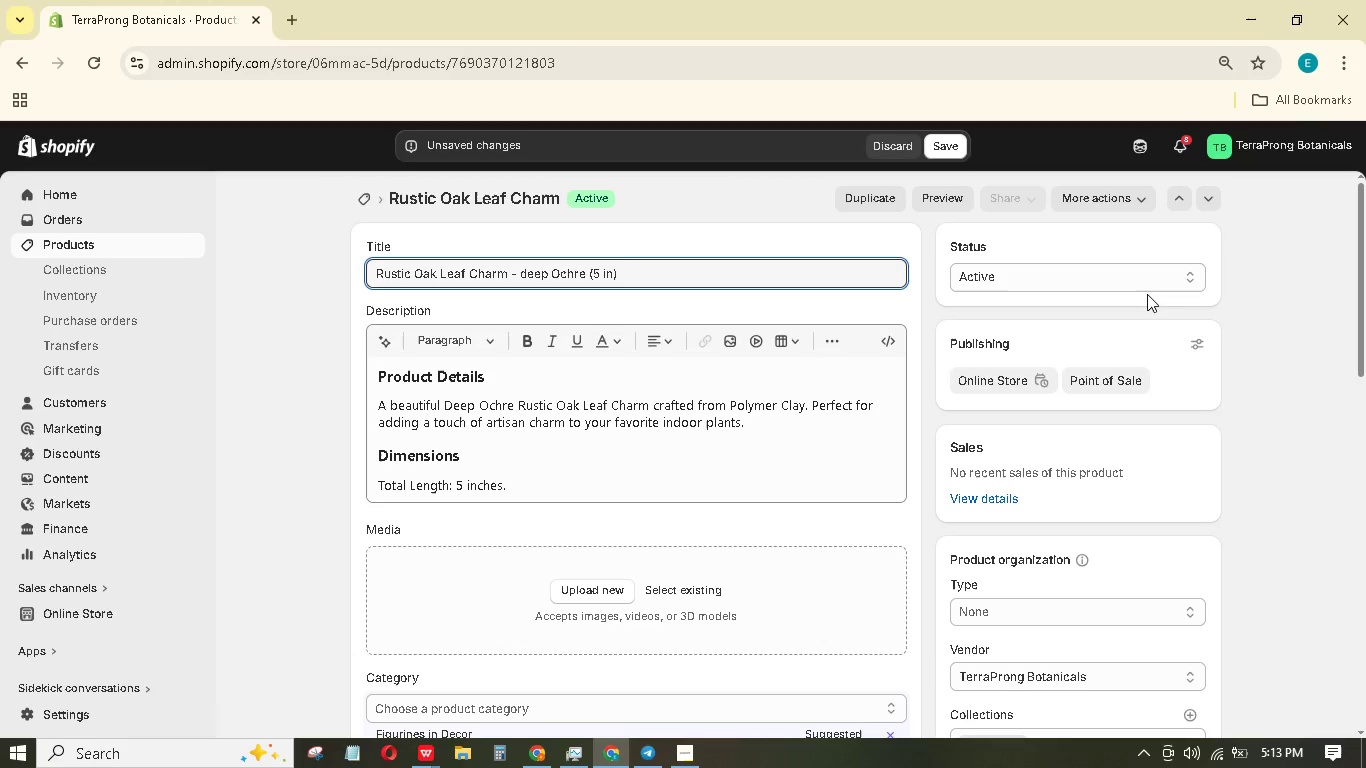 
key(Backspace)
 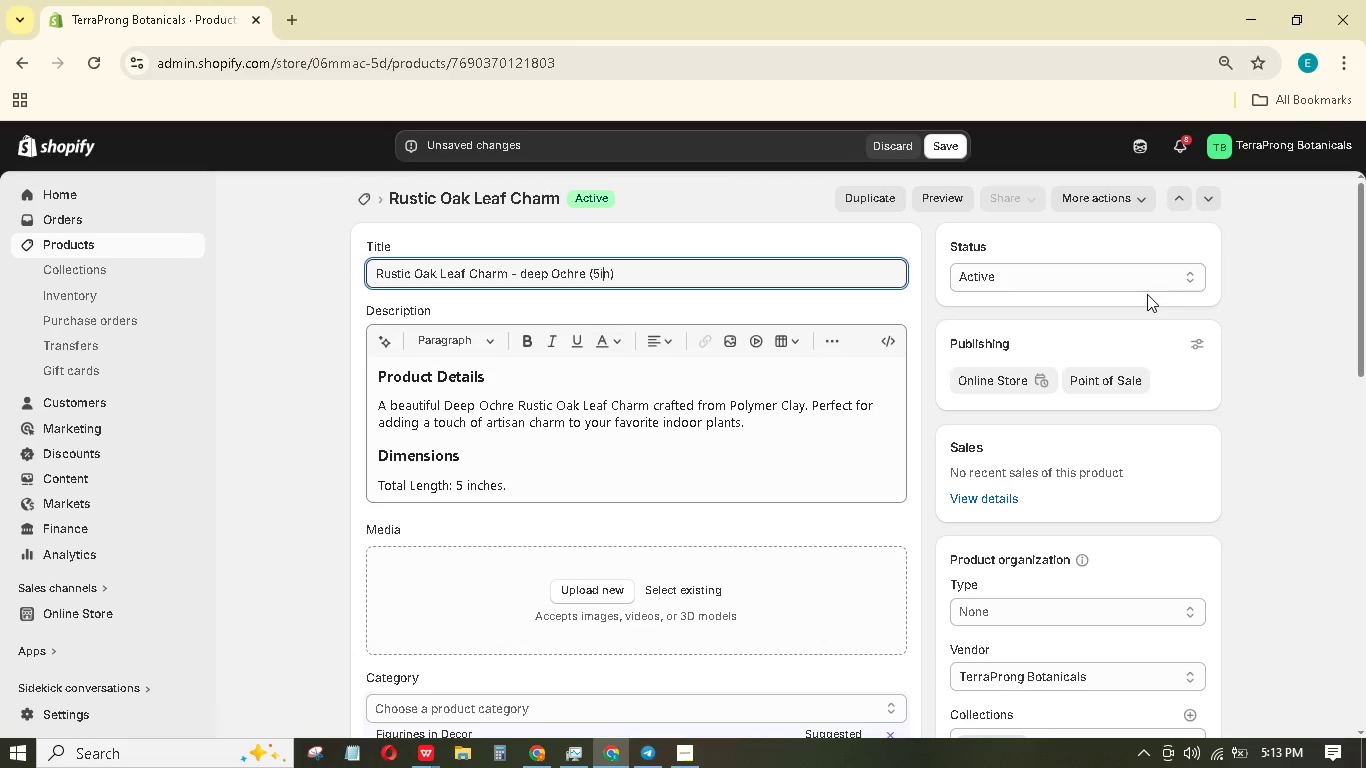 
key(ArrowRight)
 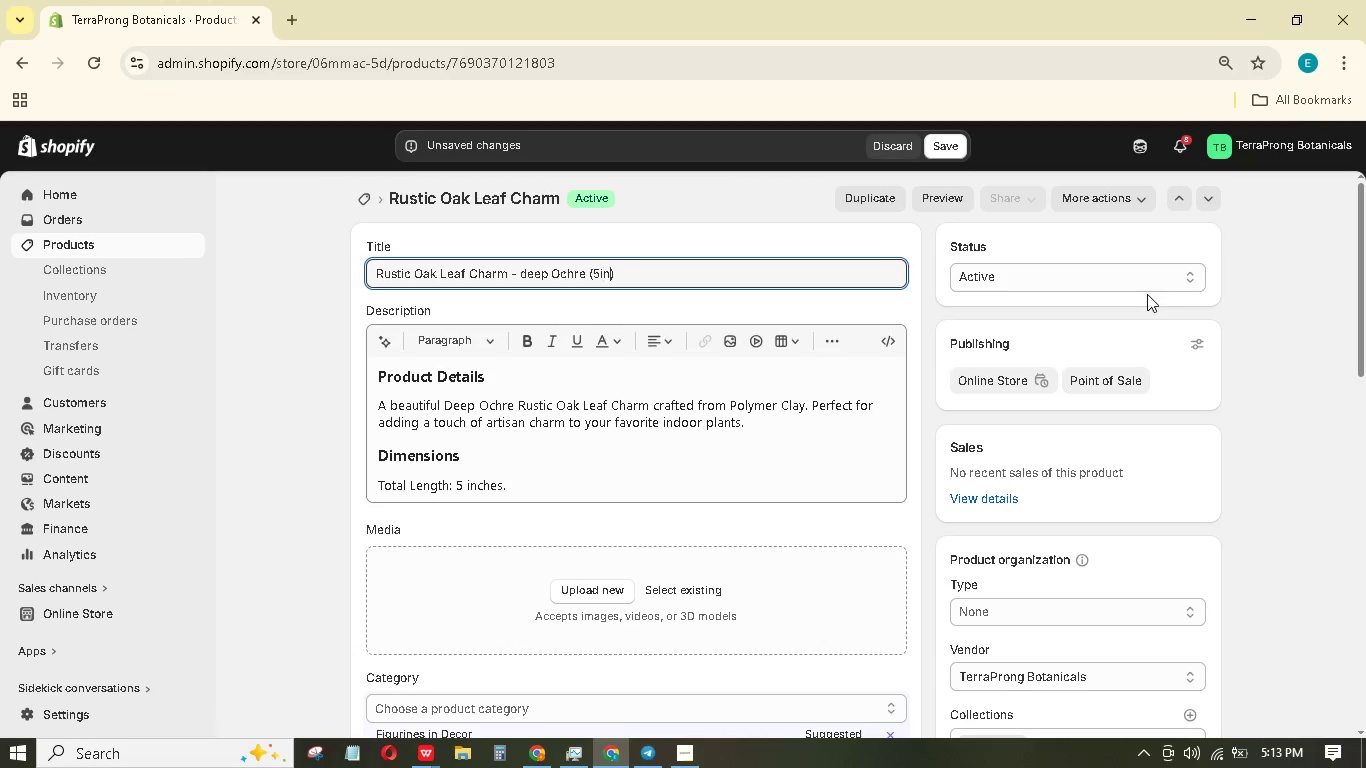 
key(ArrowRight)
 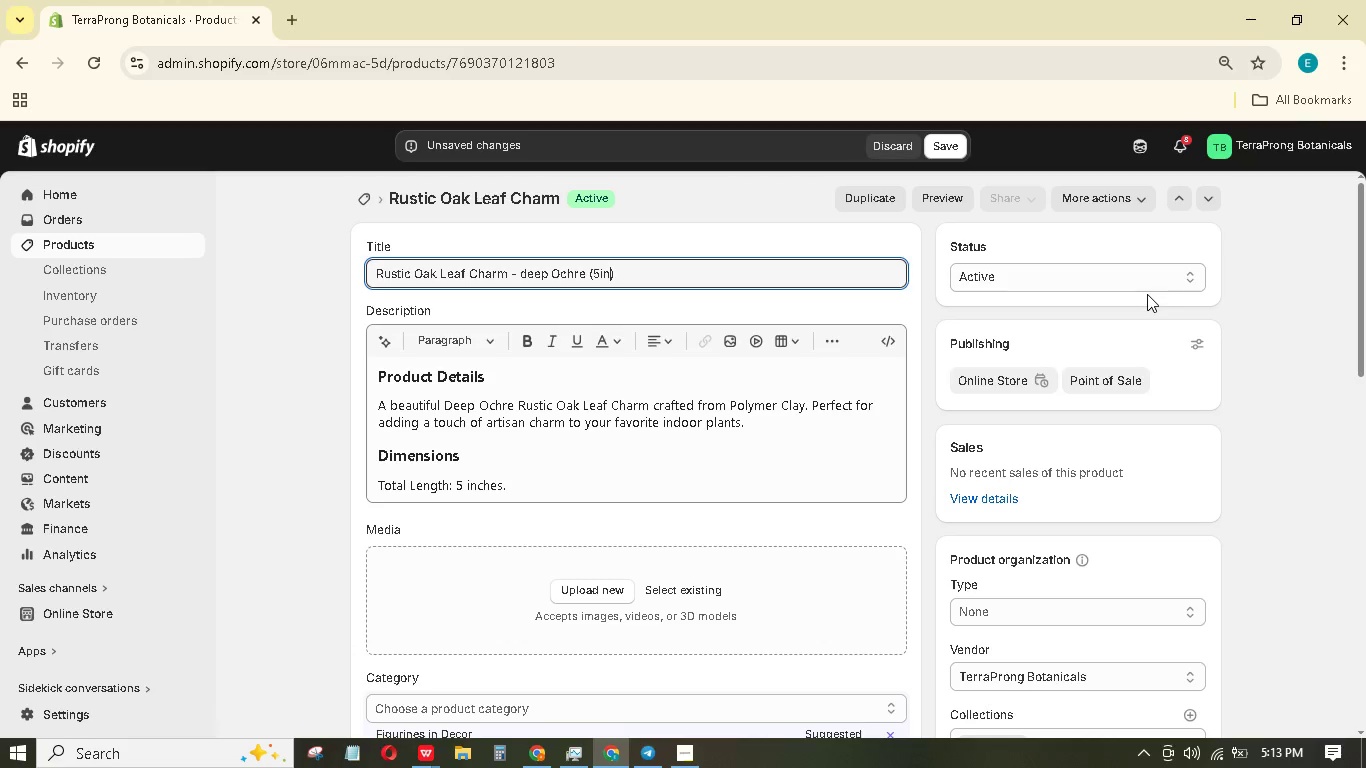 
key(ArrowRight)
 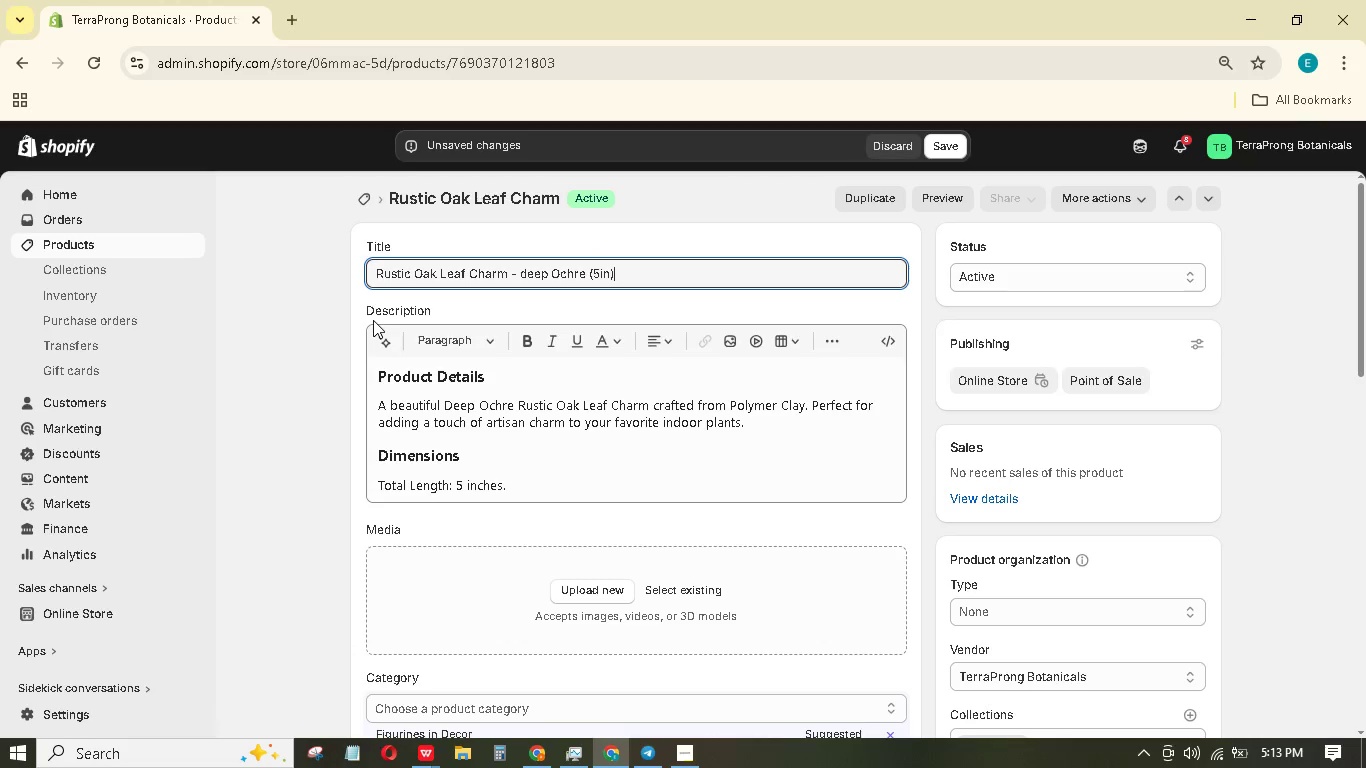 
wait(9.28)
 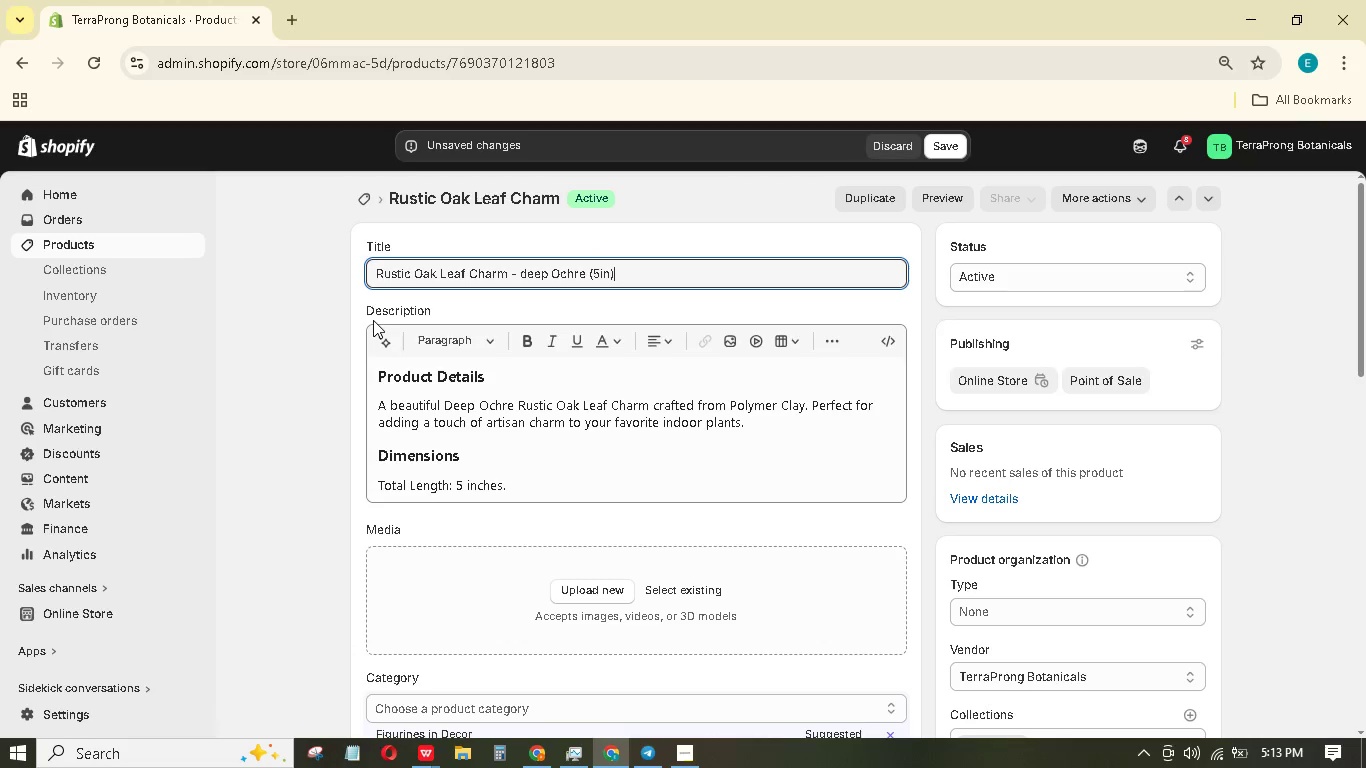 
left_click_drag(start_coordinate=[745, 427], to_coordinate=[686, 412])
 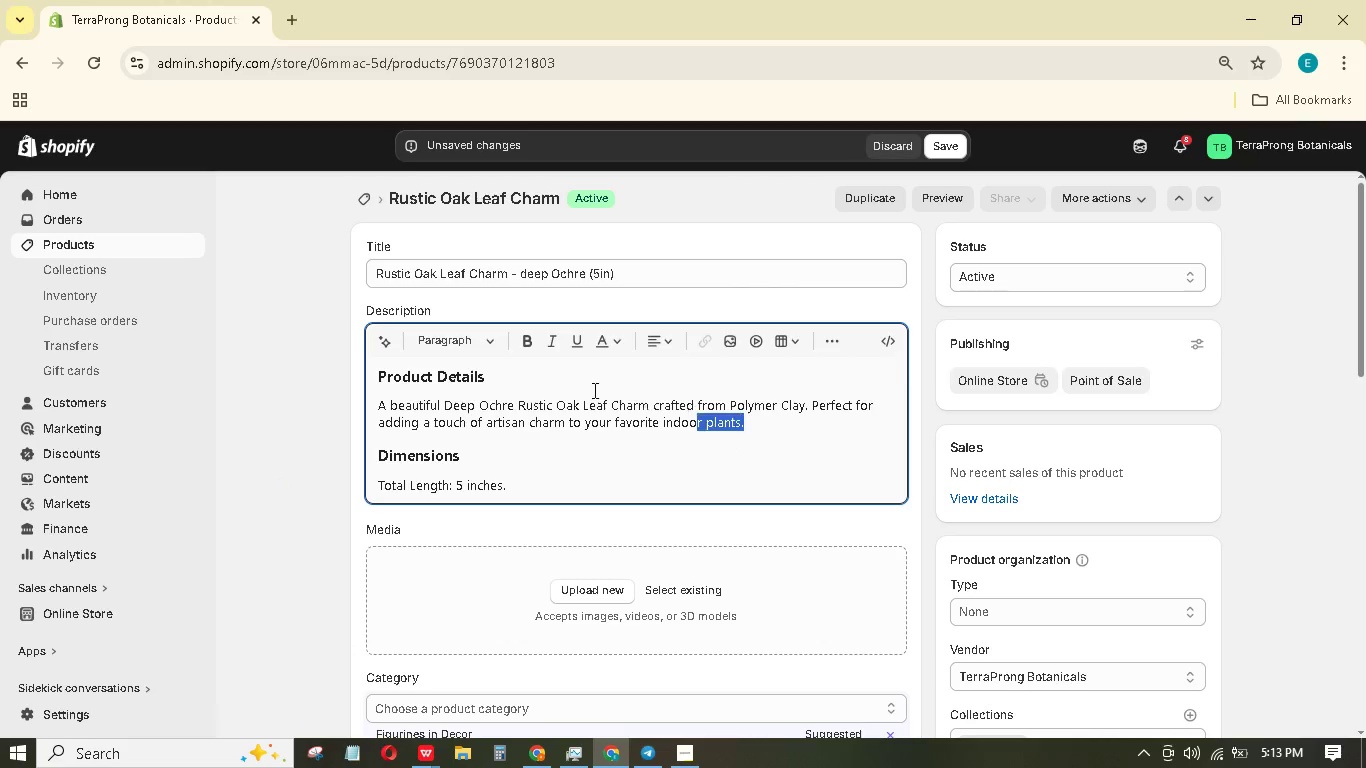 
left_click_drag(start_coordinate=[672, 408], to_coordinate=[369, 385])
 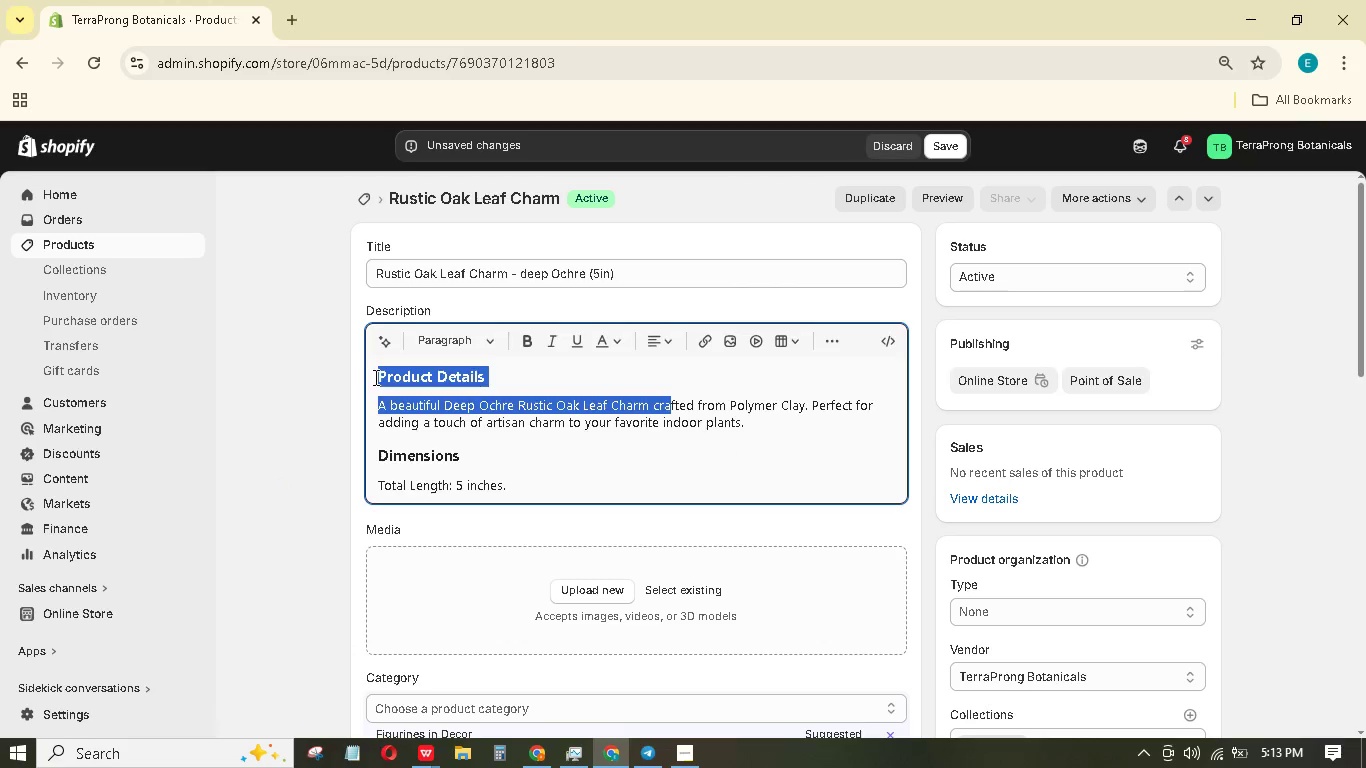 
key(Backspace)
 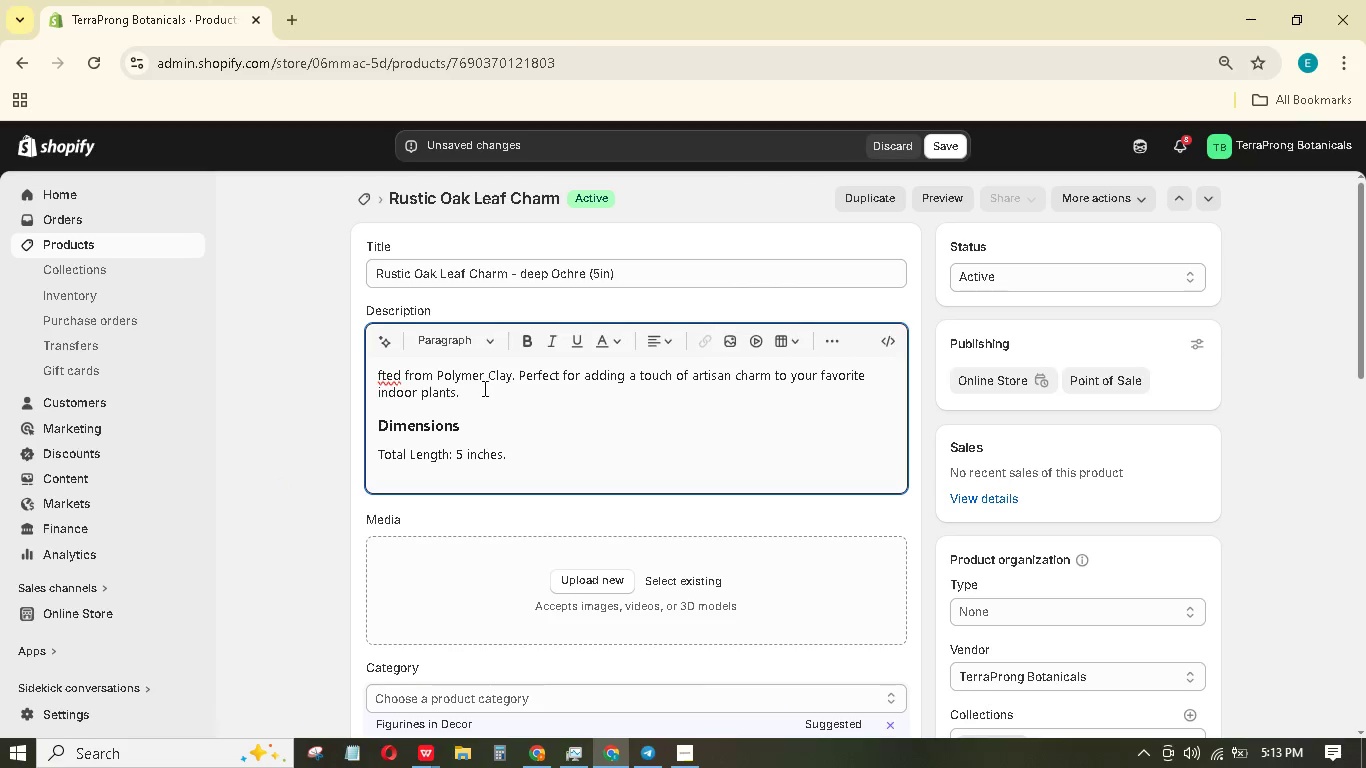 
left_click_drag(start_coordinate=[394, 405], to_coordinate=[370, 405])
 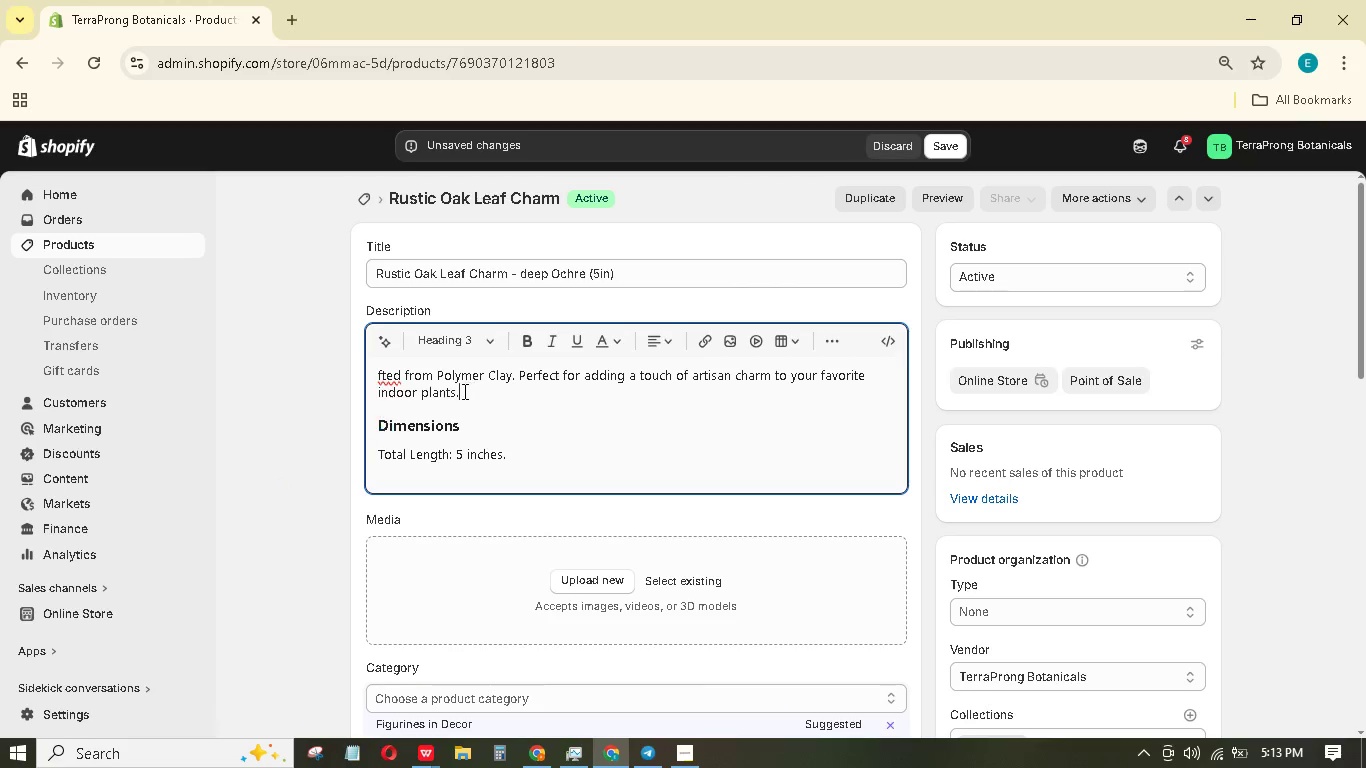 
left_click_drag(start_coordinate=[469, 389], to_coordinate=[368, 370])
 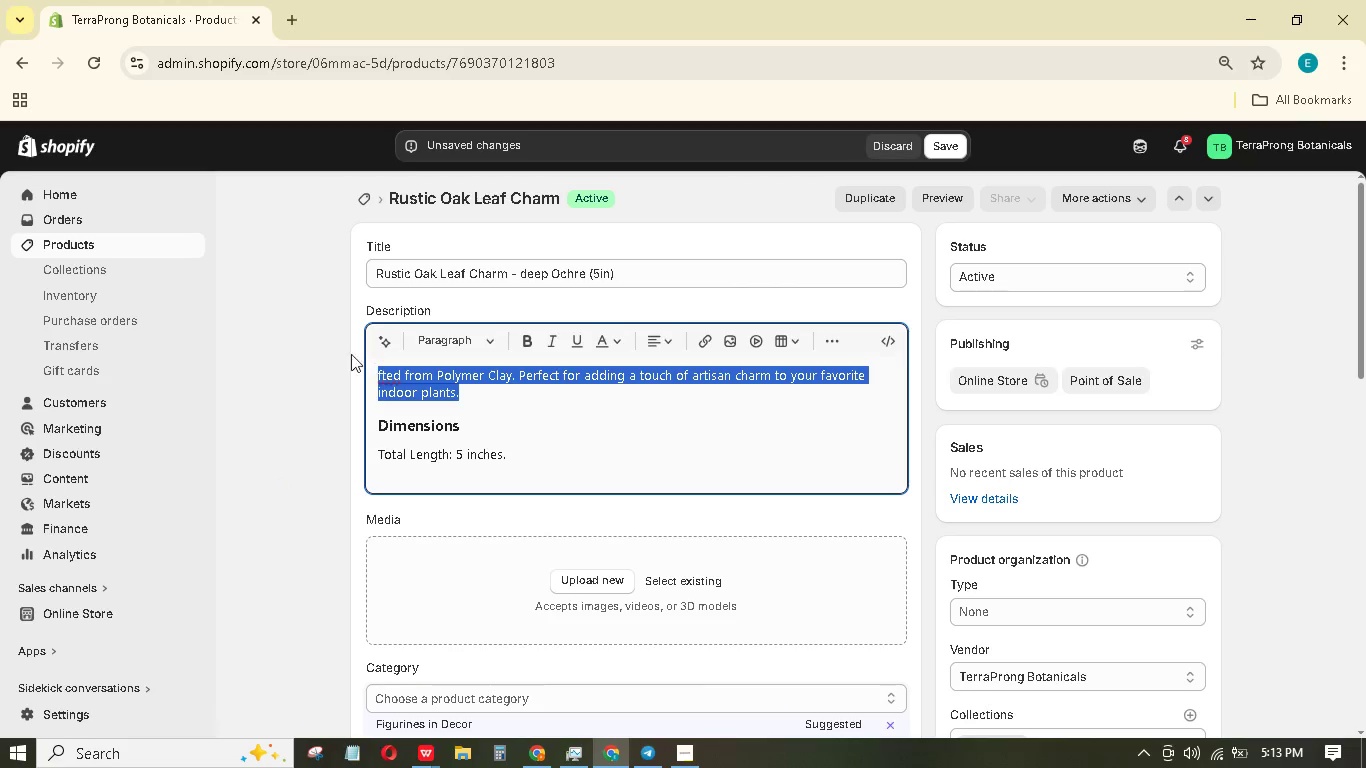 
key(Backspace)
 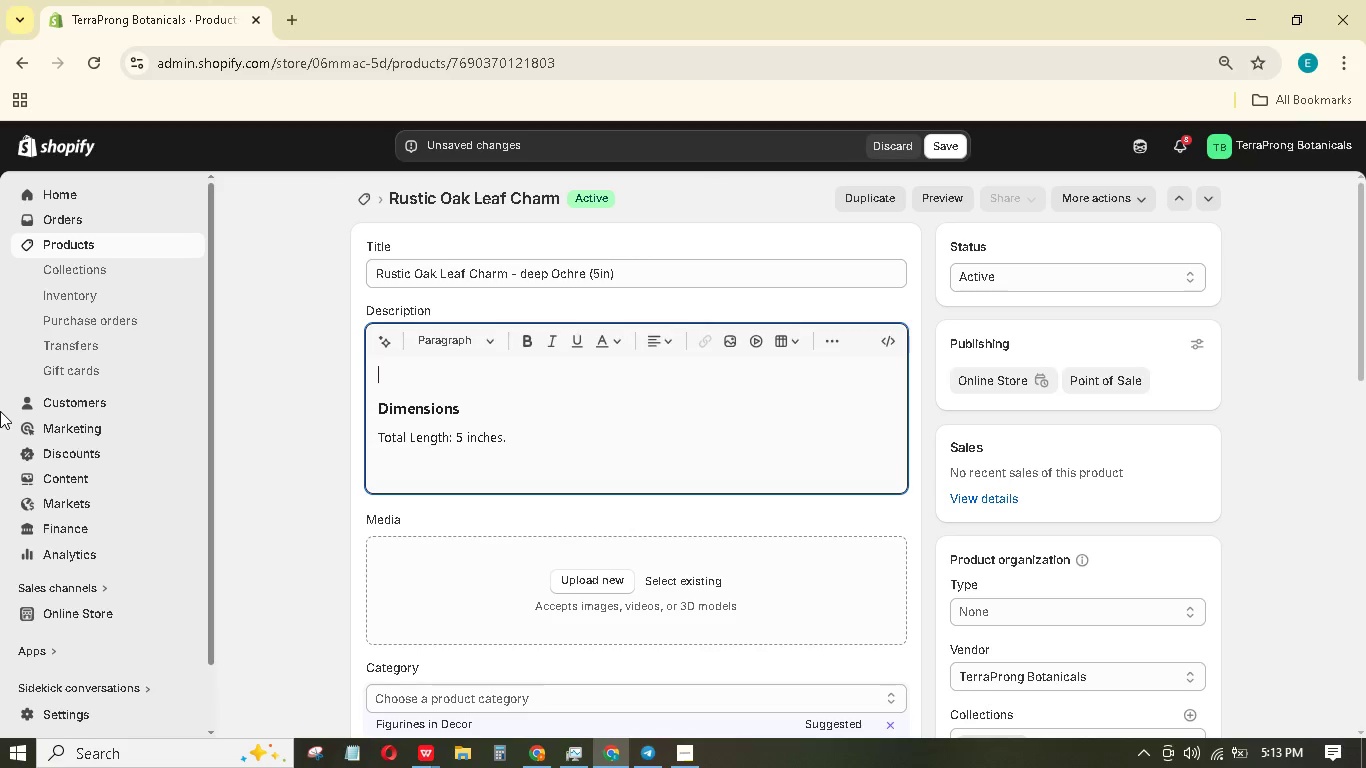 
wait(5.55)
 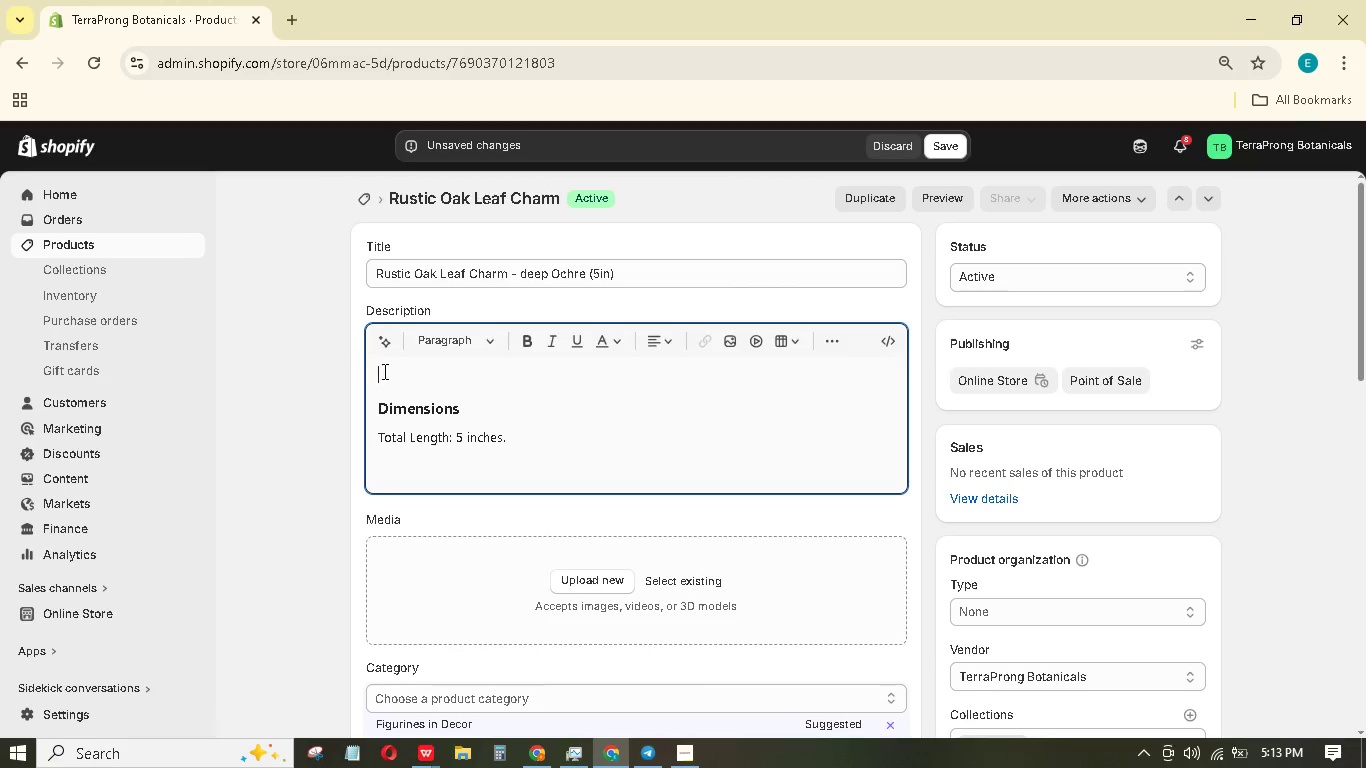 
type(An rustic Oak LEAF charm in Dee)
 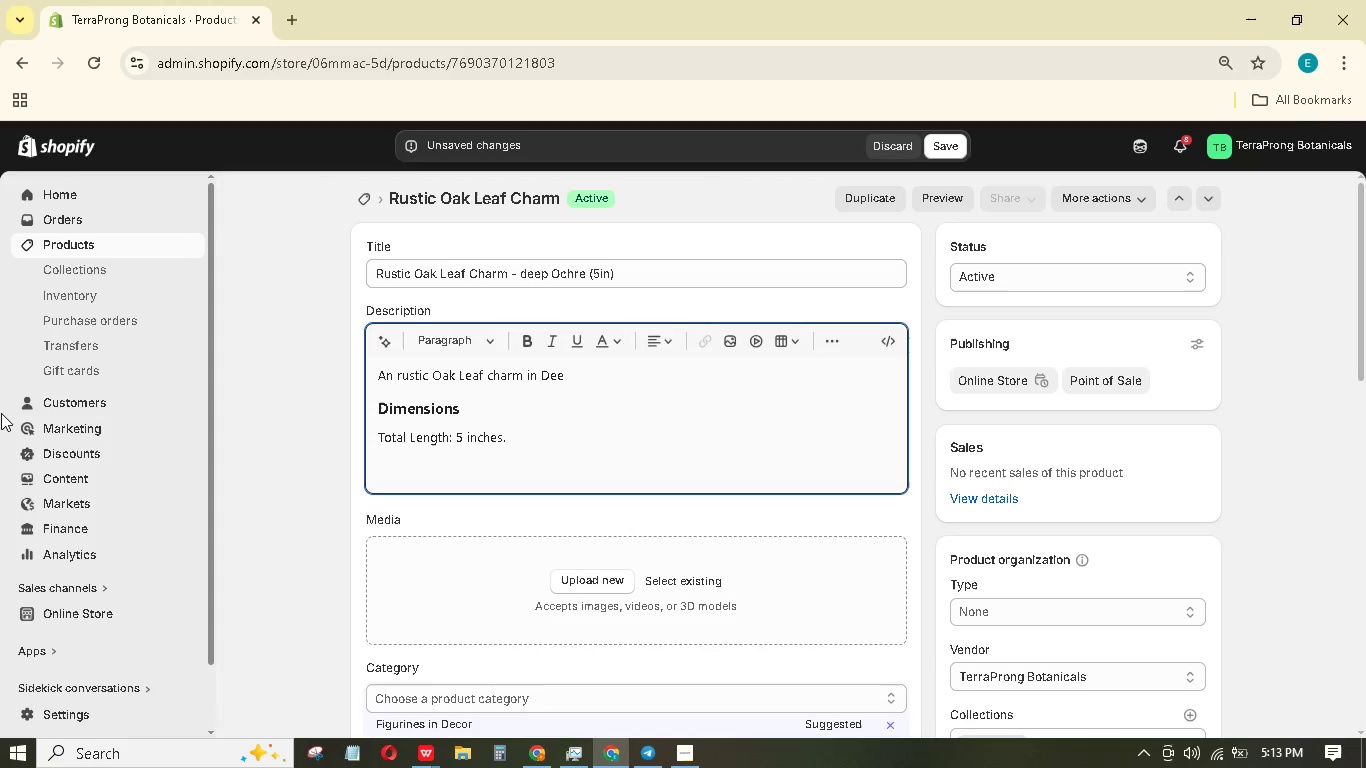 
type(p OCHre made from polymer Clay. THE Leaves has textured veins and slightly curled edged)
key(Backspace)
type(s for a realistic look.)
 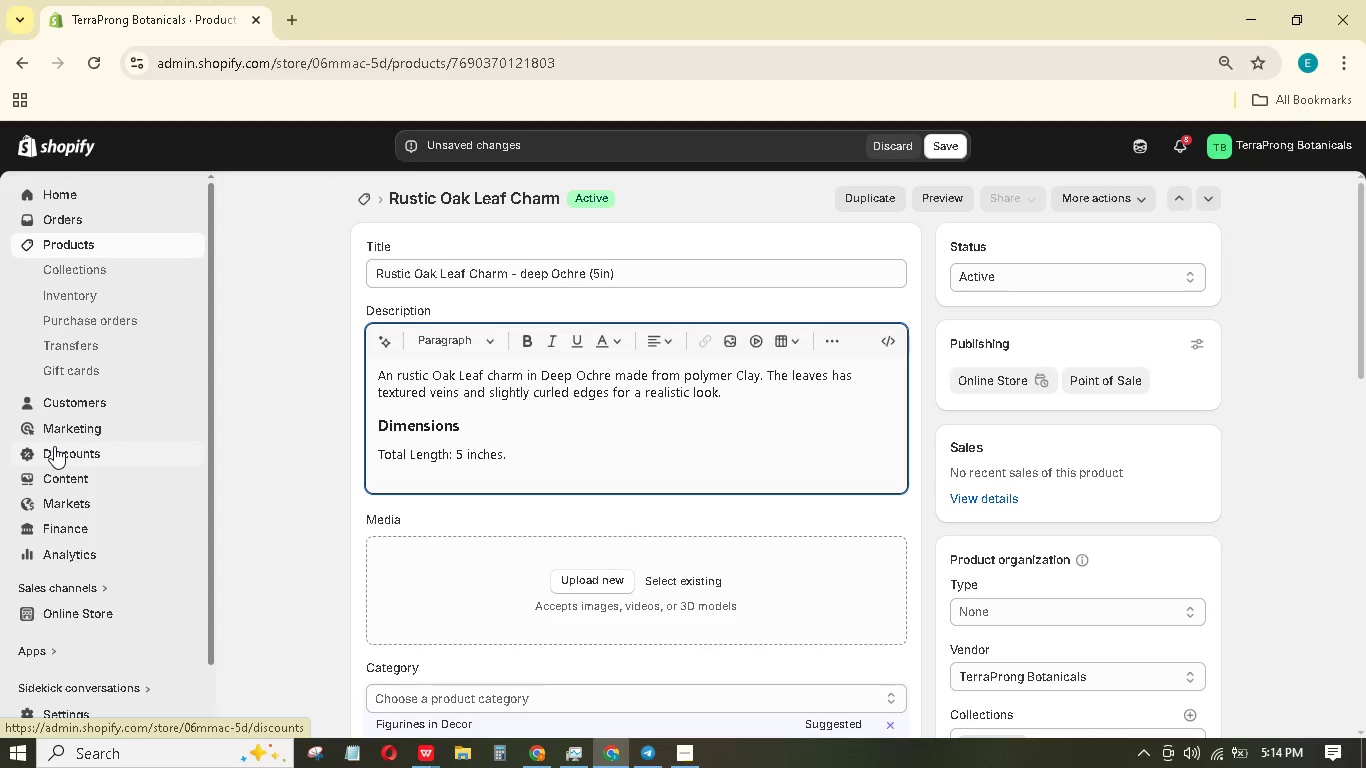 
key(ArrowDown)
 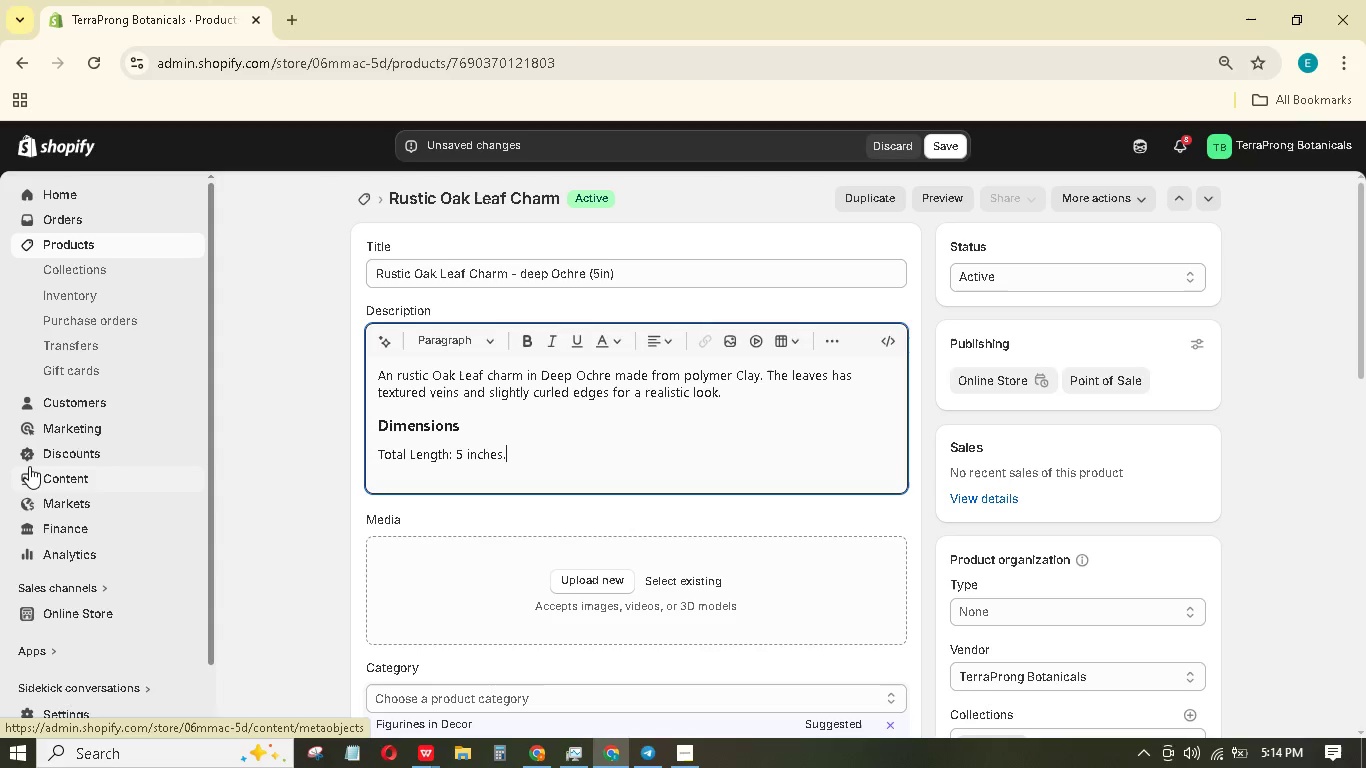 
key(ArrowDown)
 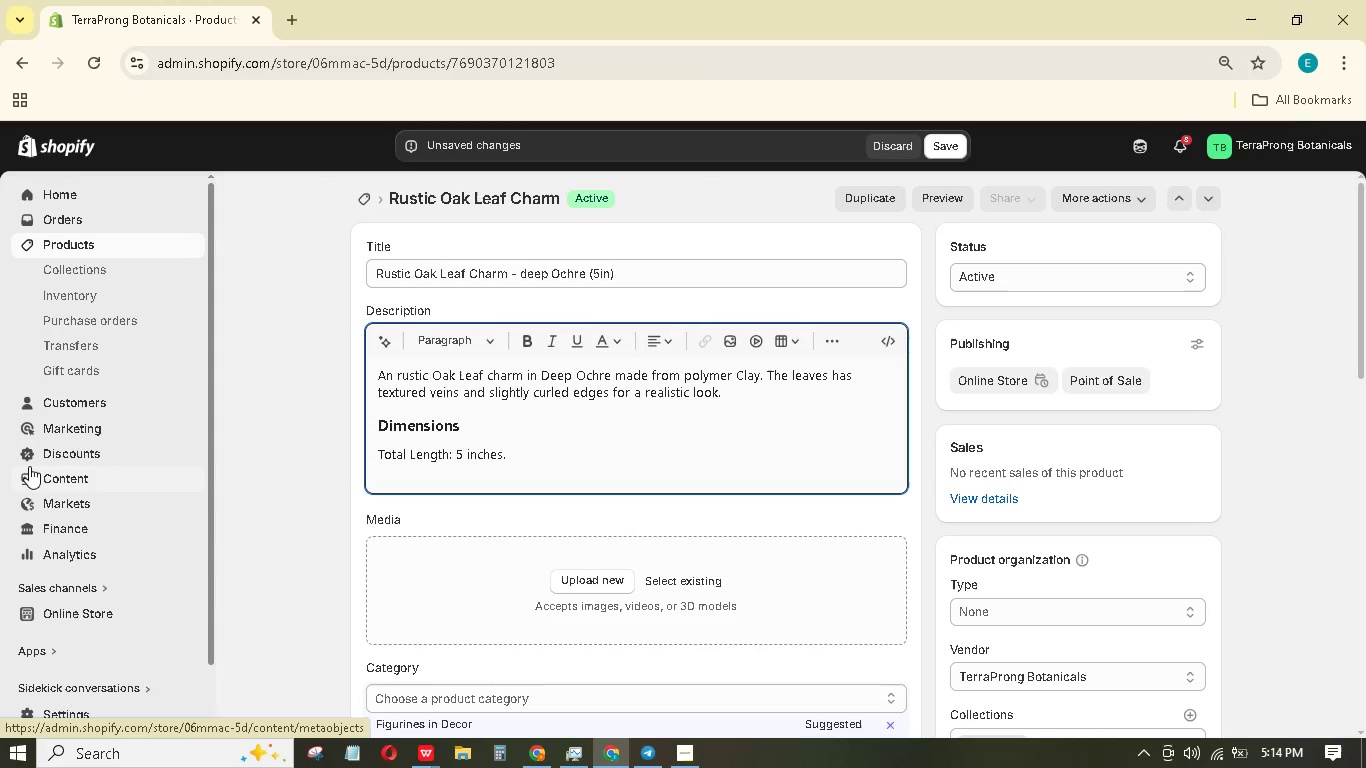 
key(Backspace)
type( - PERFect for small autumn arrangements.)
 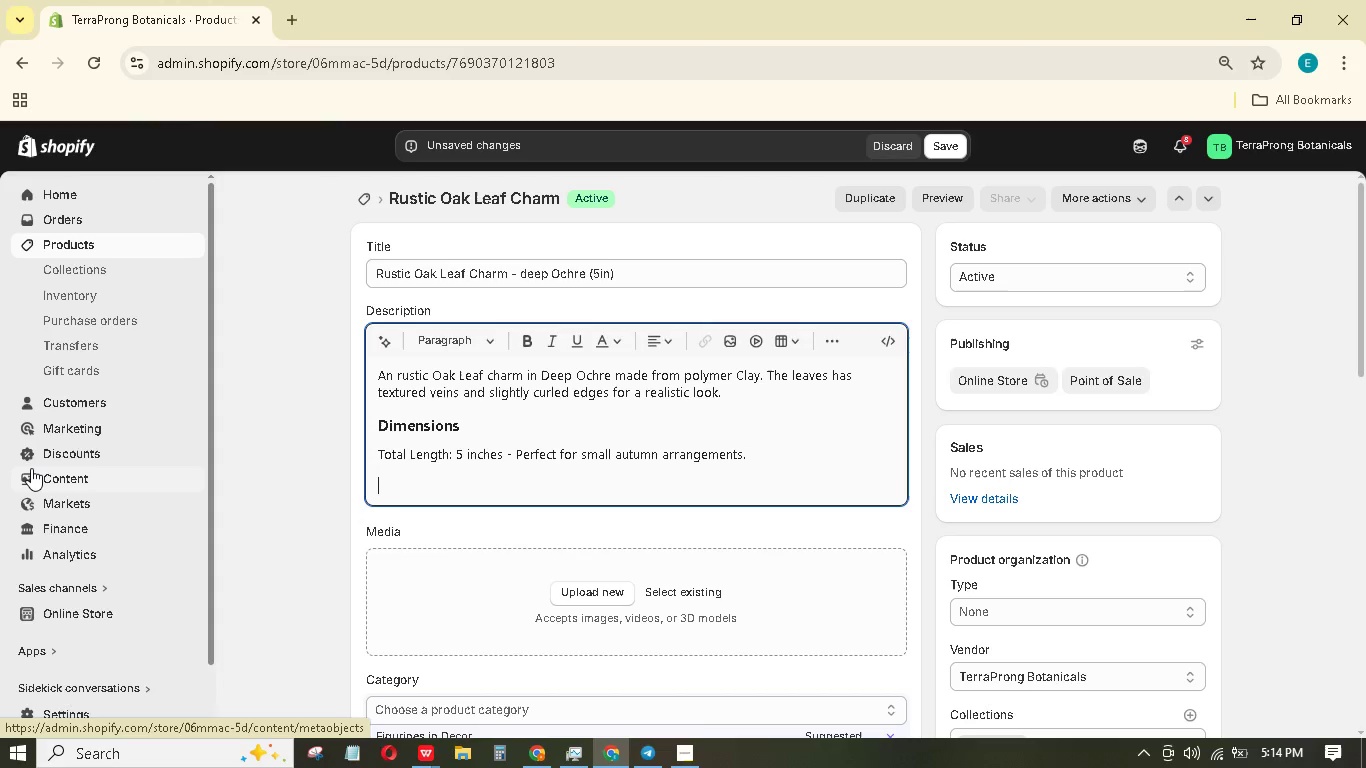 
 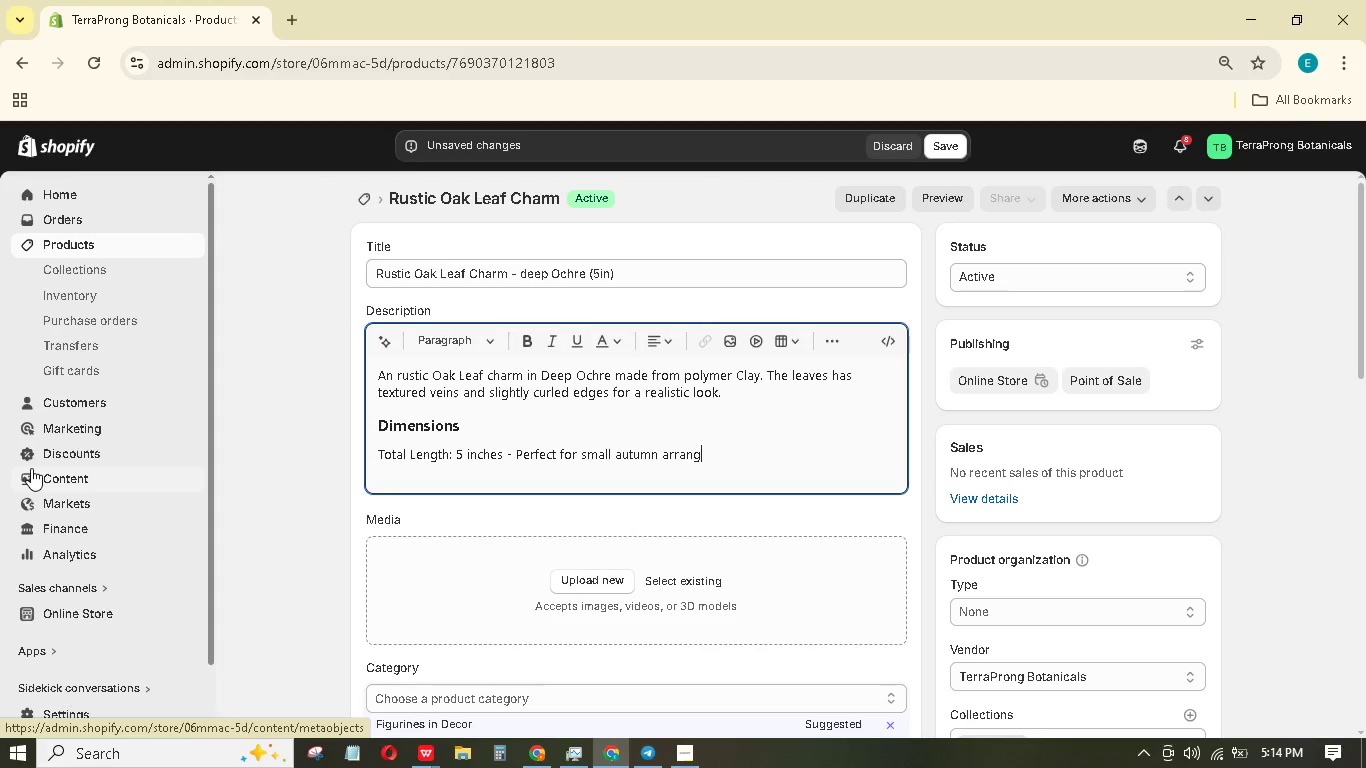 
key(Enter)
 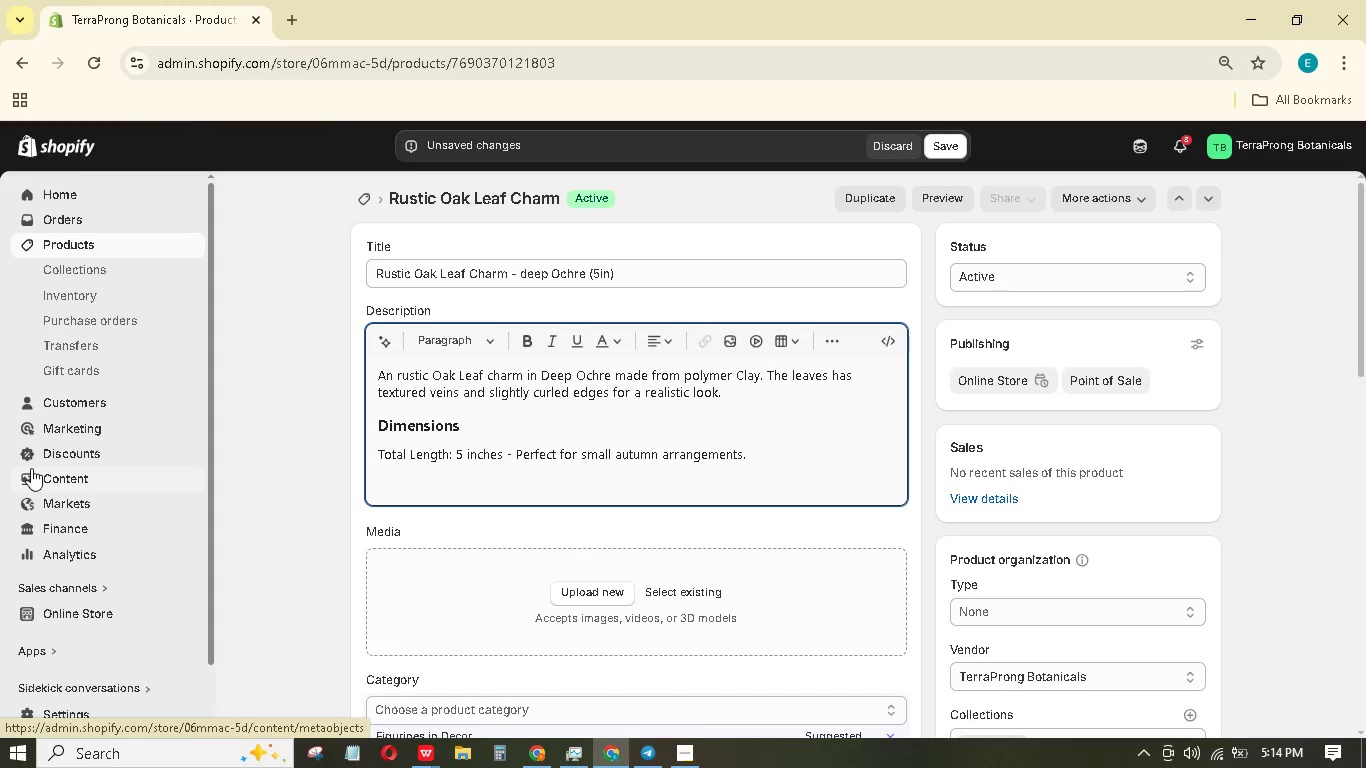 
type(Care Instructions)
 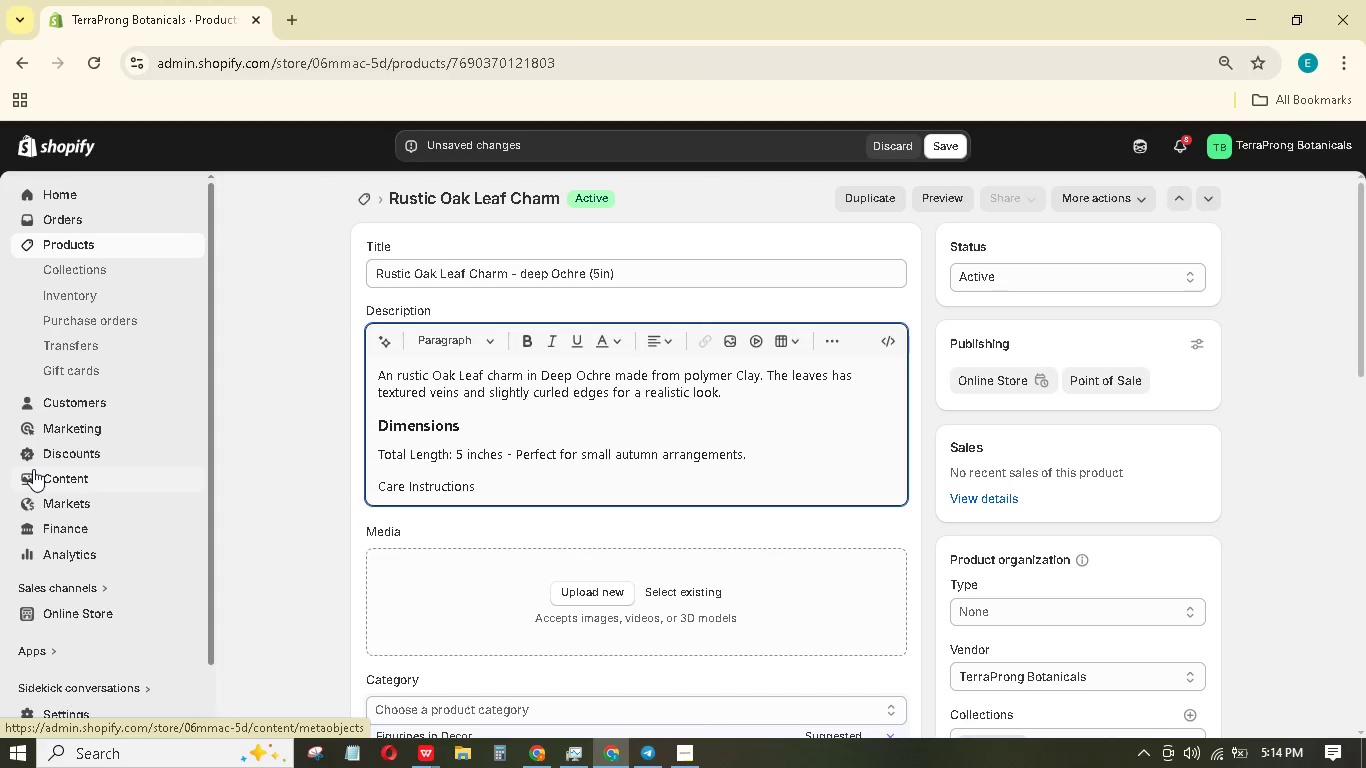 
wait(5.91)
 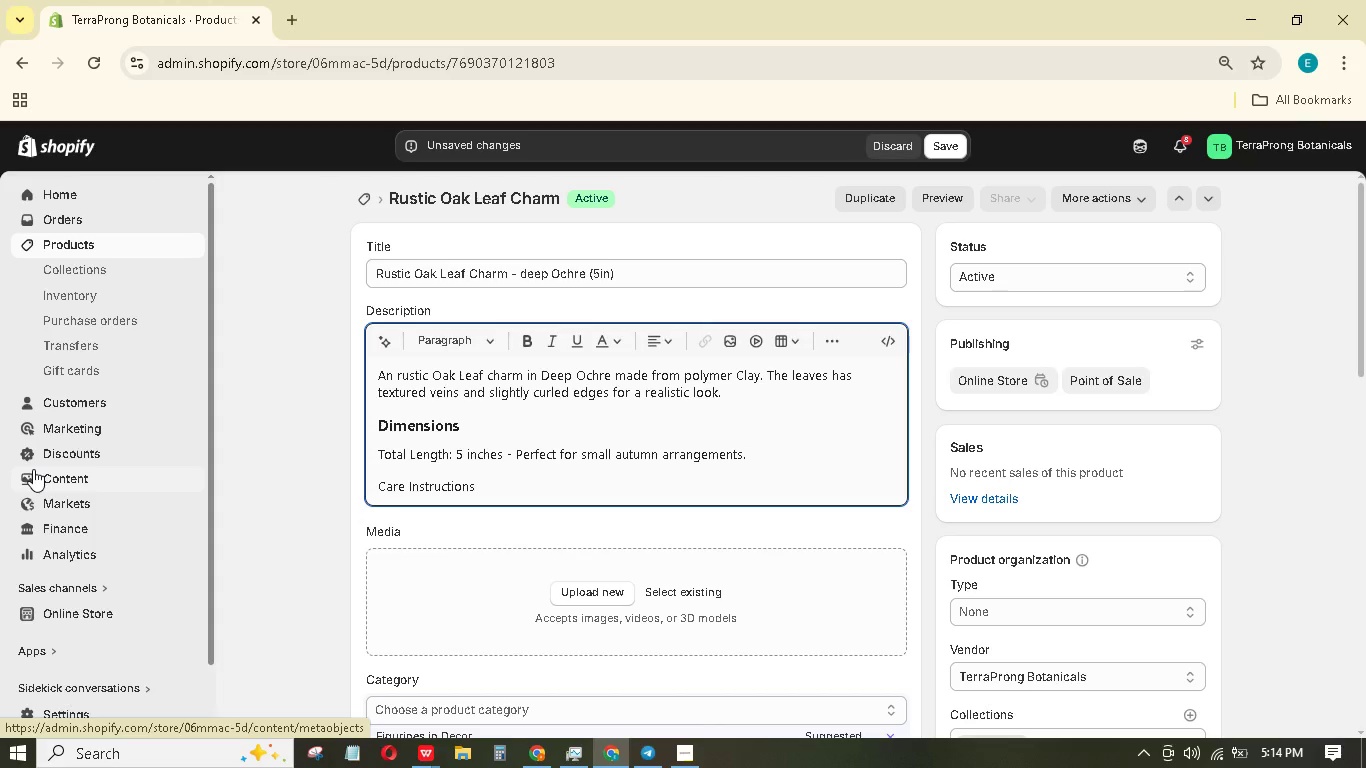 
key(Enter)
 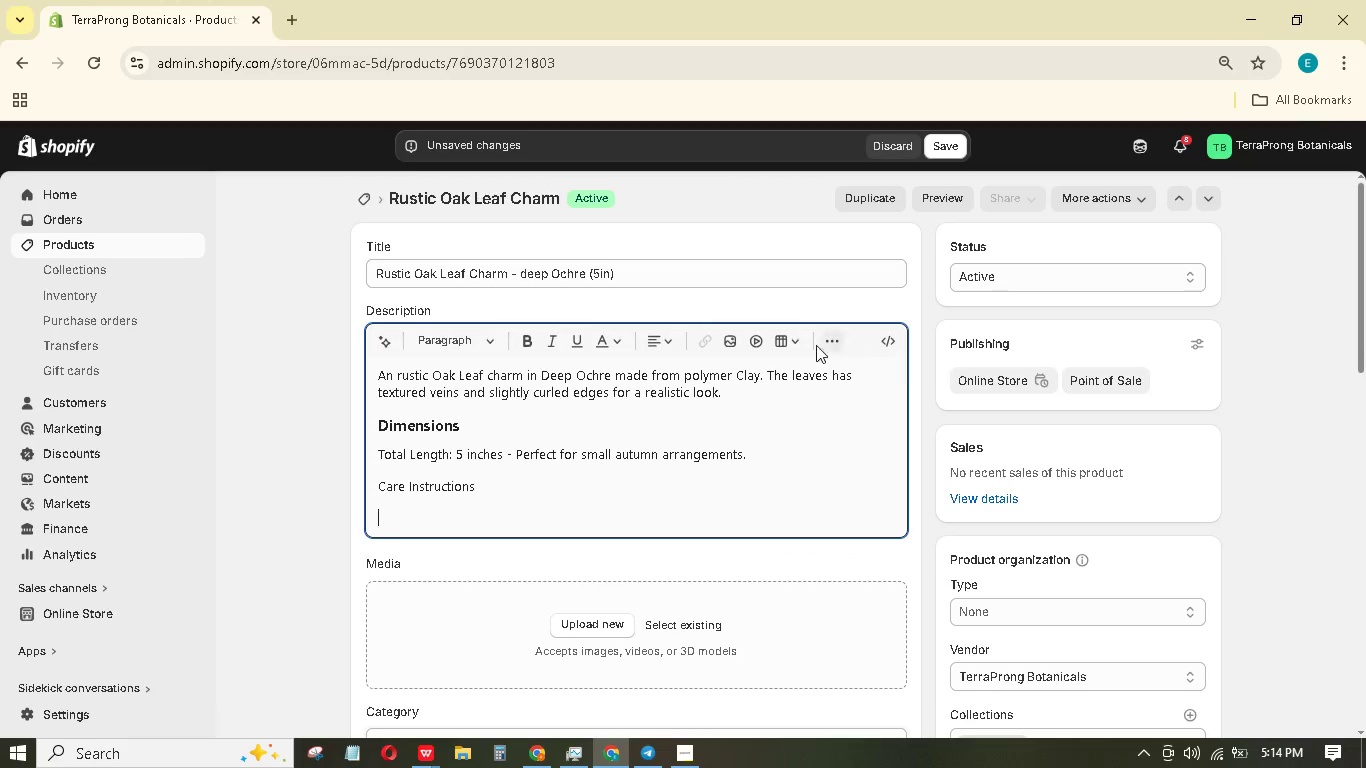 
mouse_move([802, 366])
 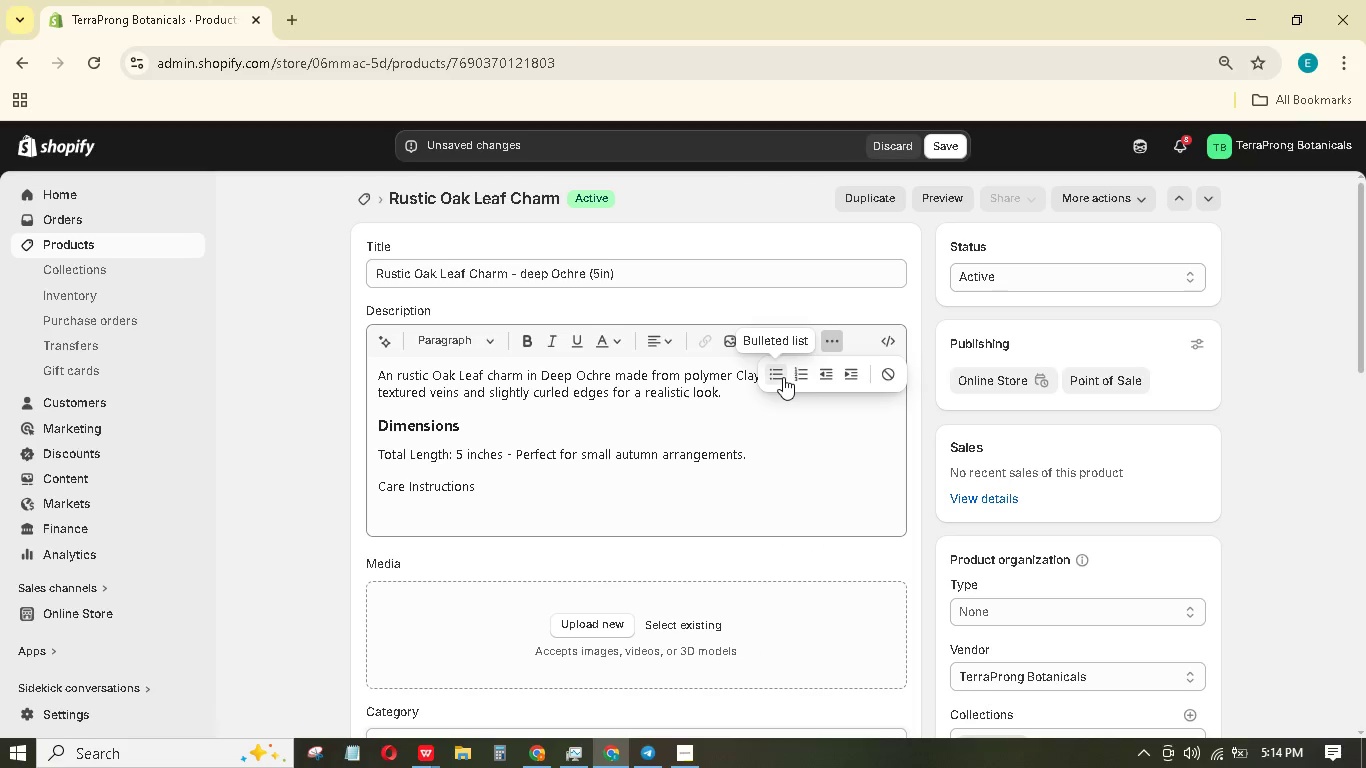 
left_click([783, 377])
 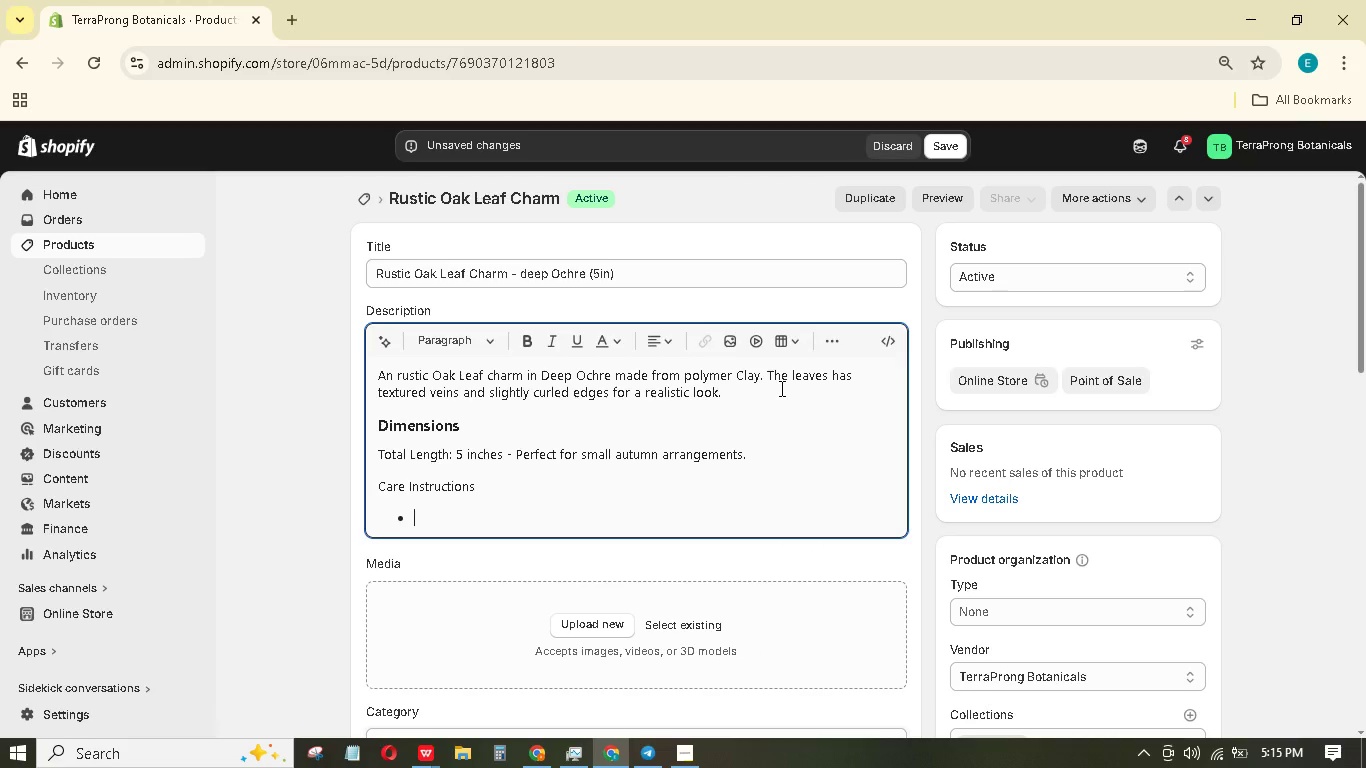 
type(WiPE clean with a damp cloth.)
 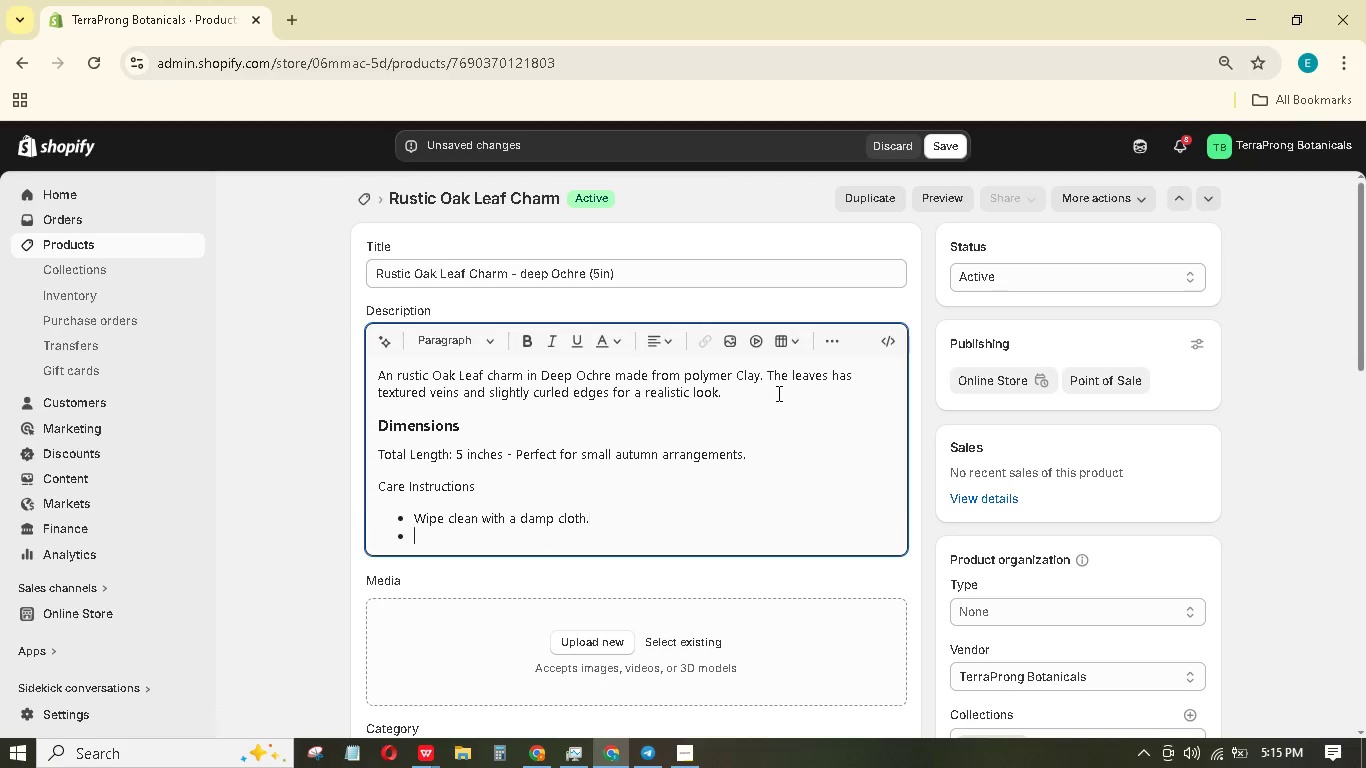 
key(Enter)
 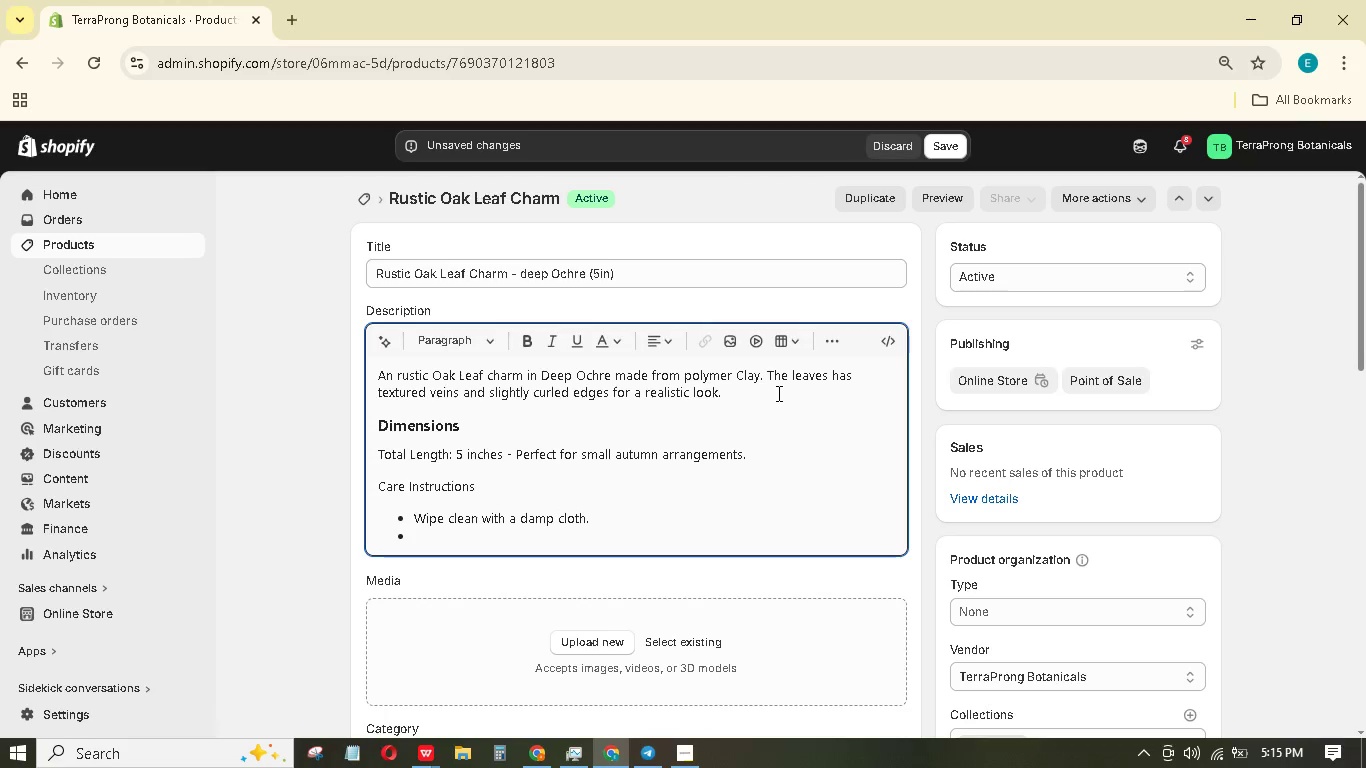 
type(Not for outdoor use (THE color may )
 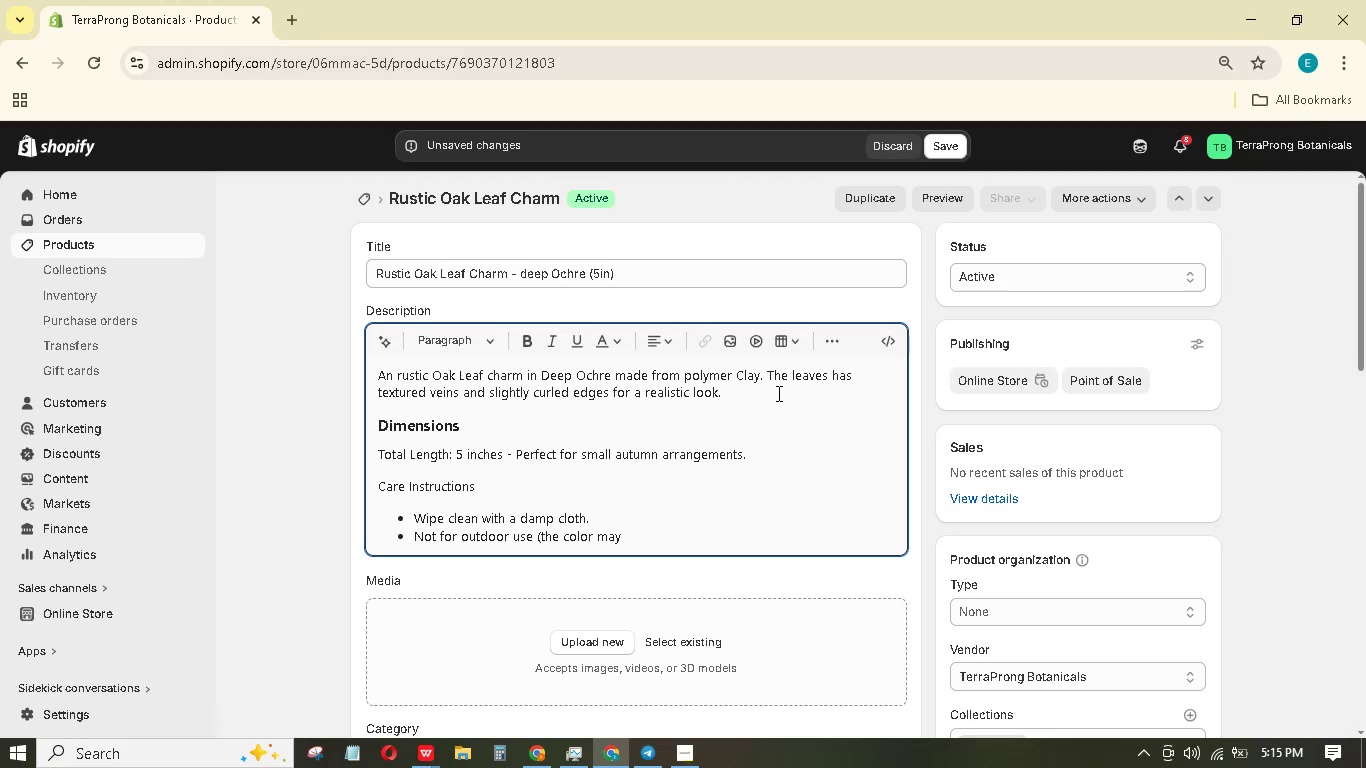 
wait(6.55)
 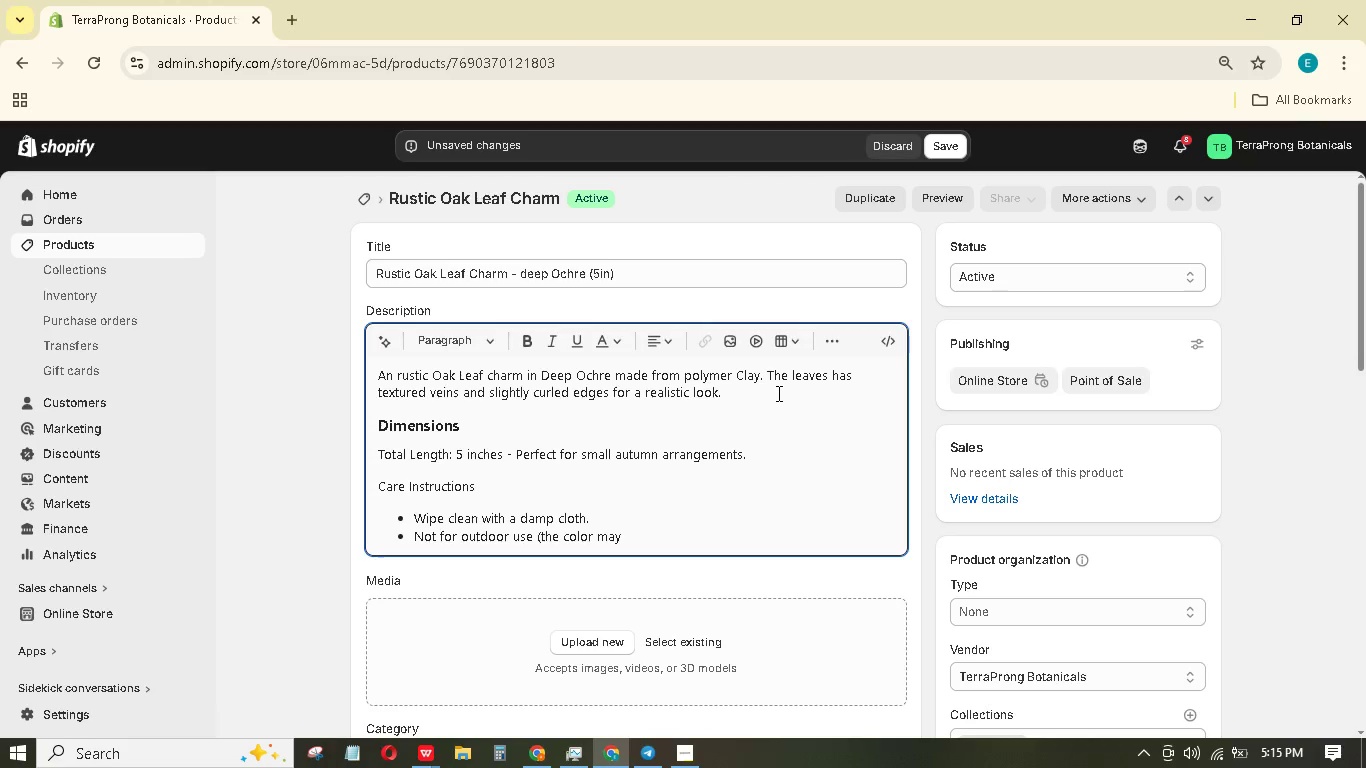 
type(fade in )
 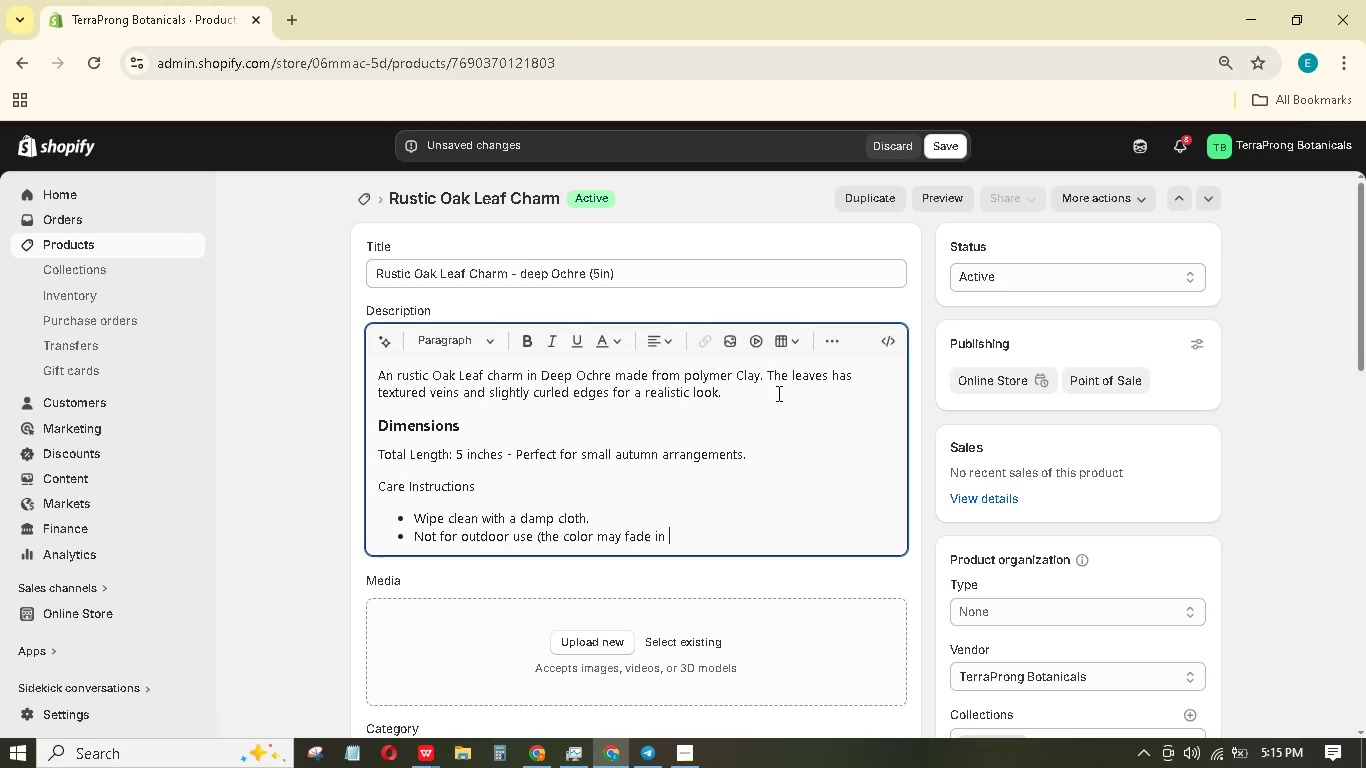 
type(direct sun))
 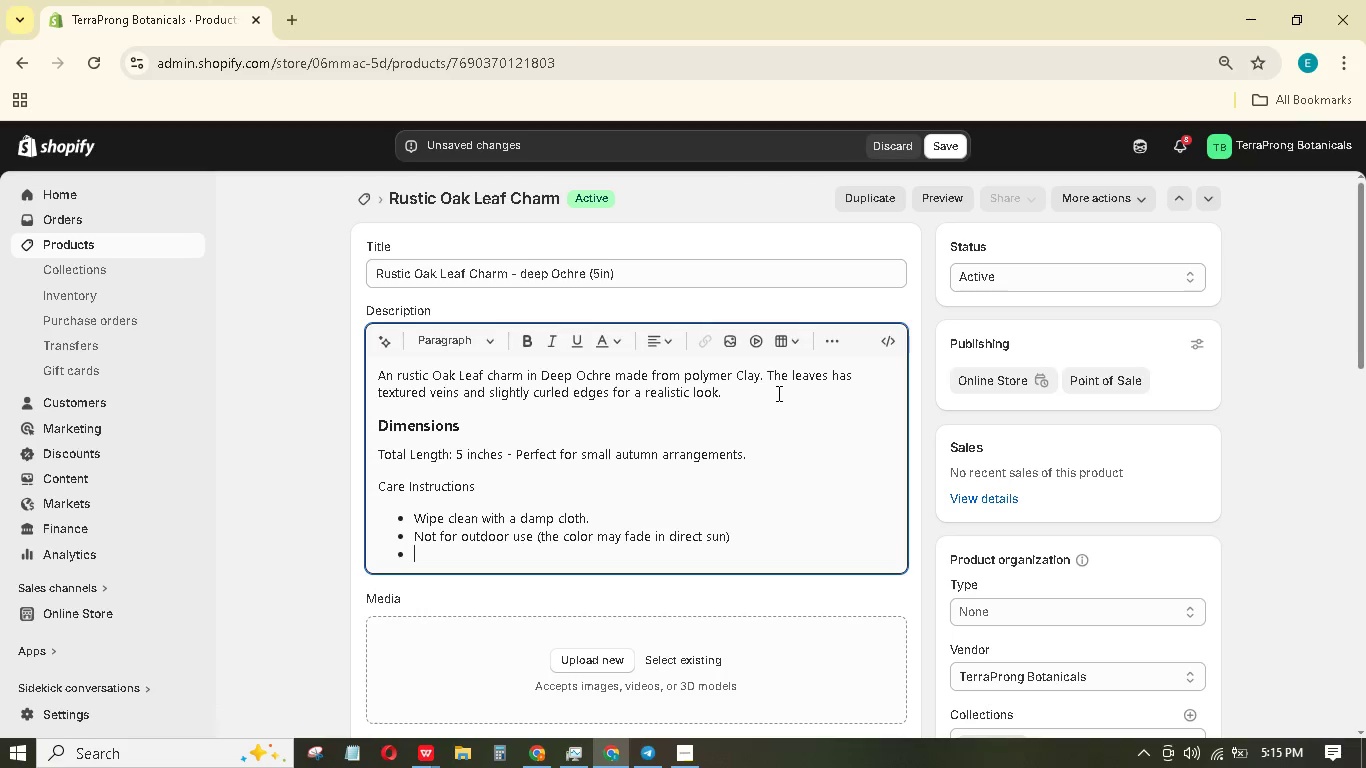 
 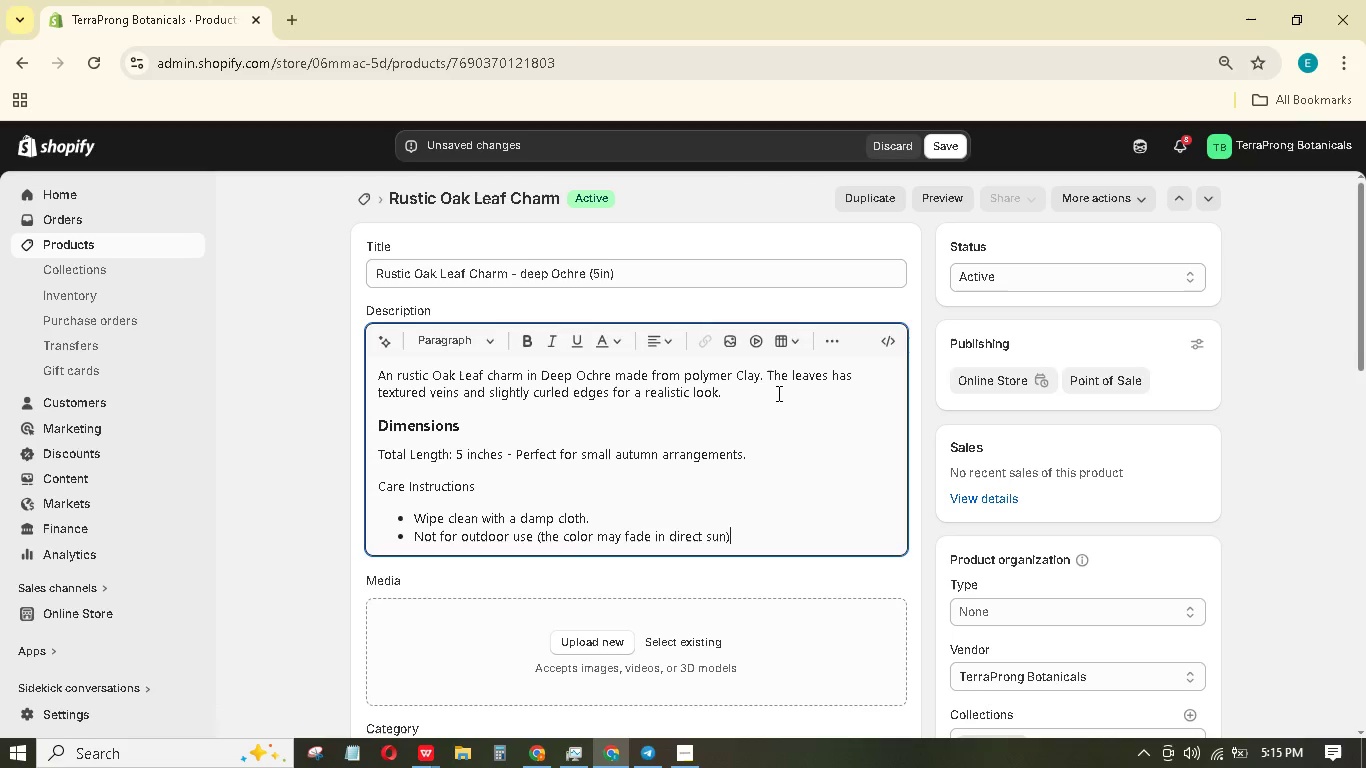 
key(Enter)
 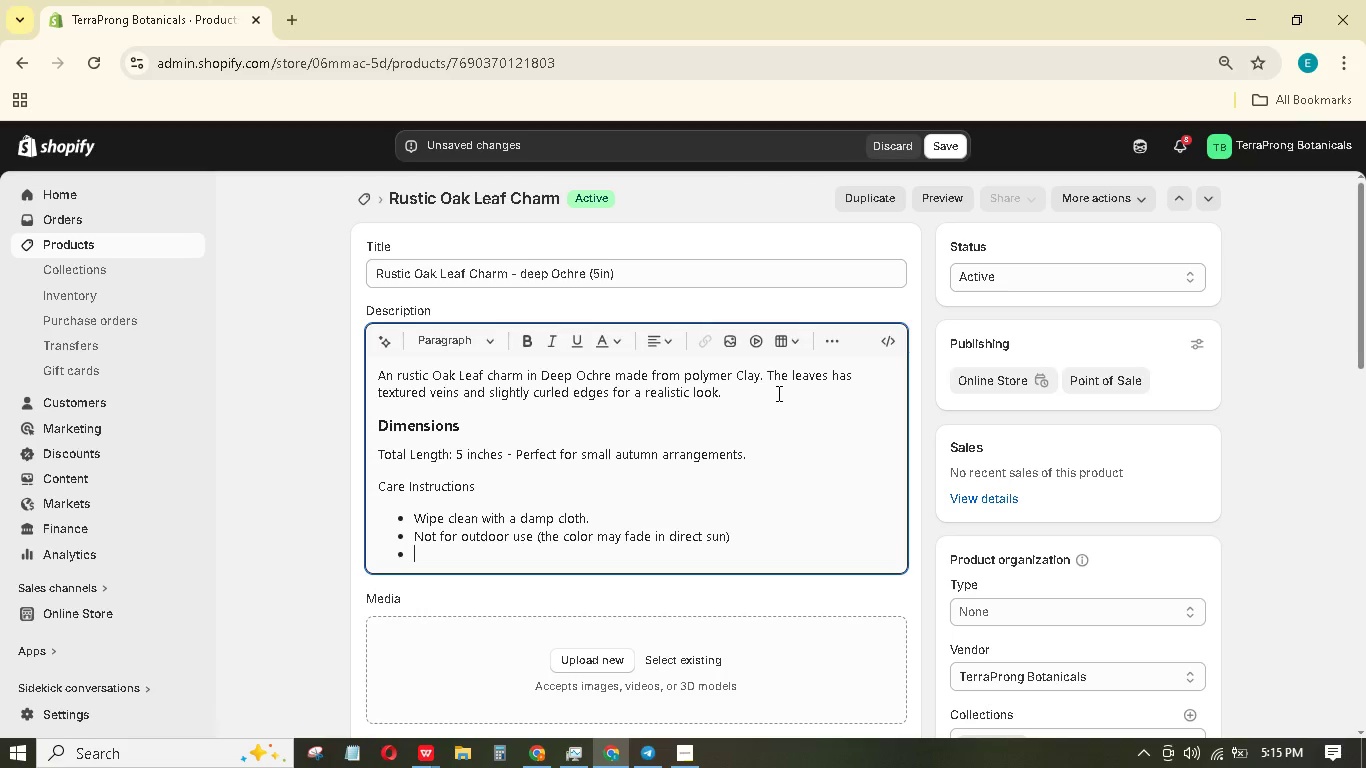 
type(Seaso)
 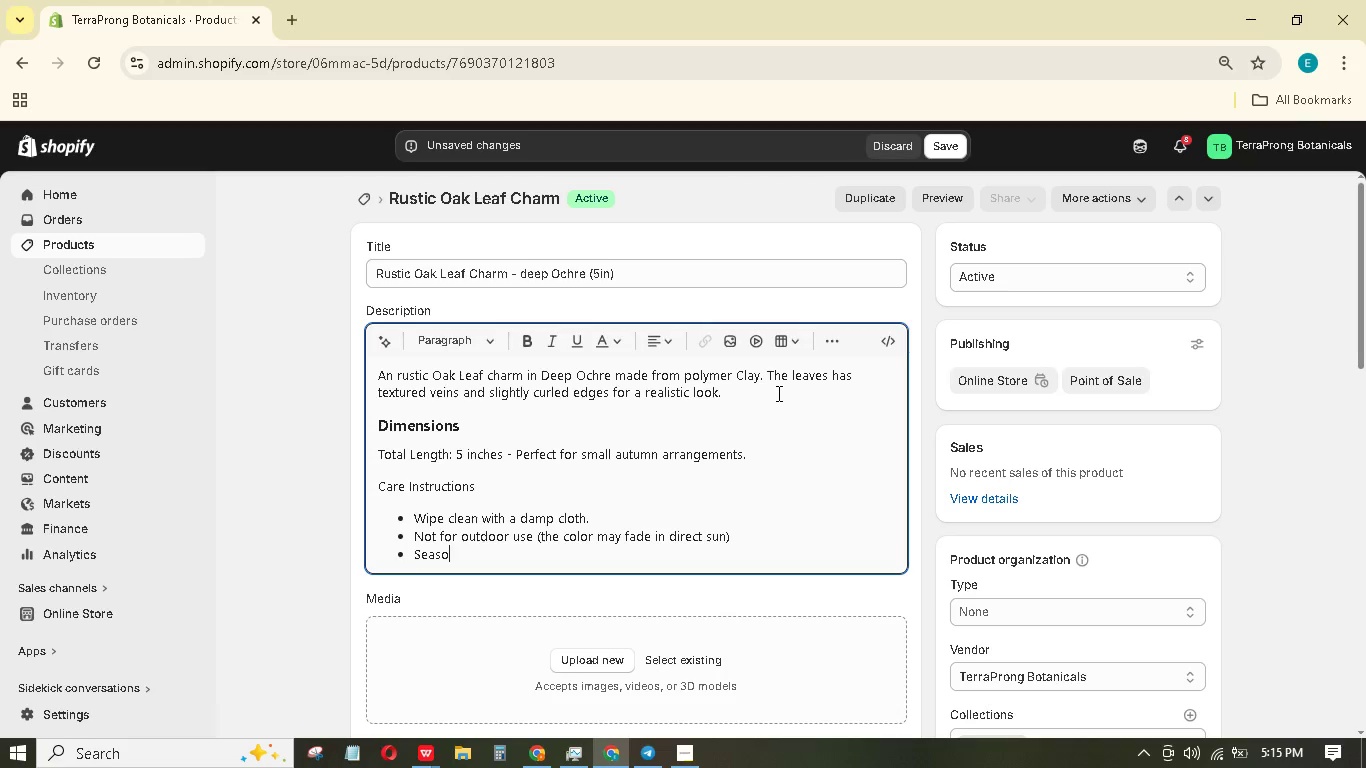 
type(nal - est for all.)
 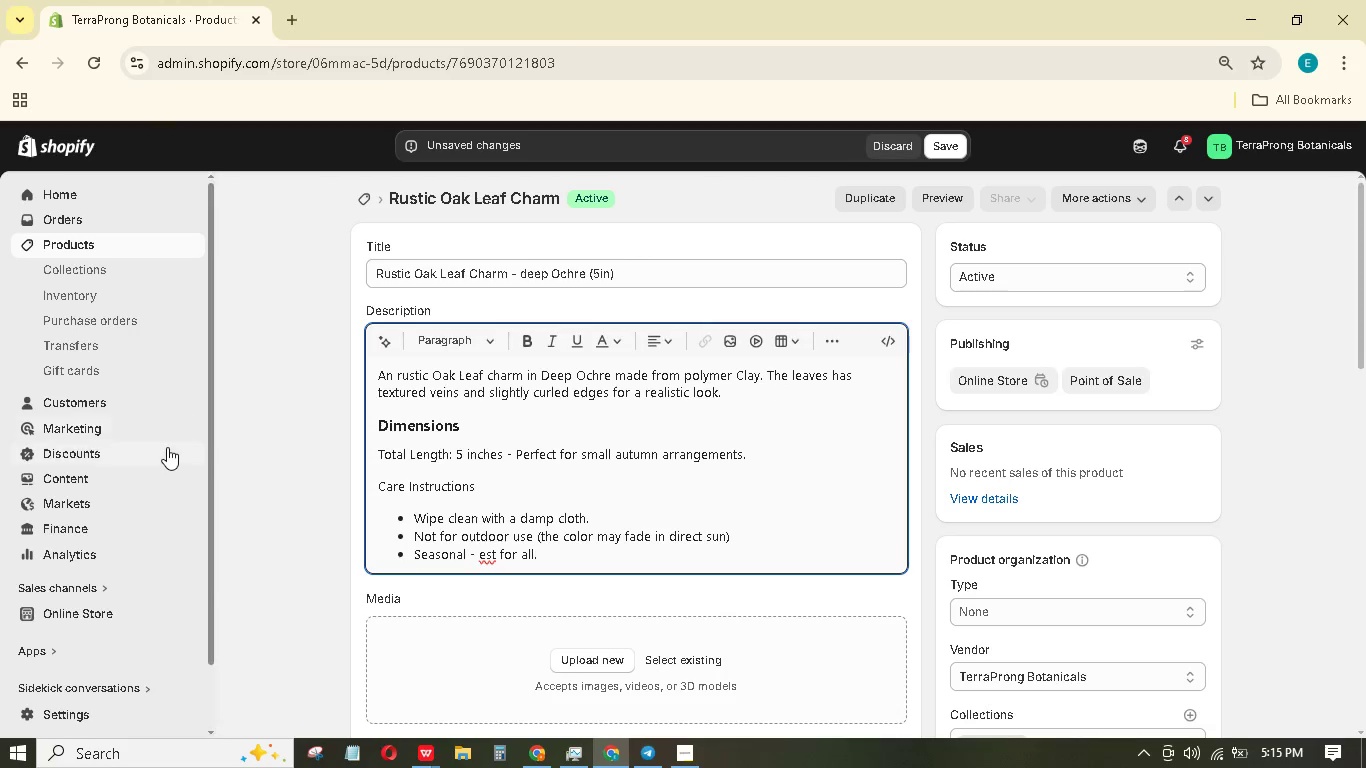 
key(ArrowLeft)
 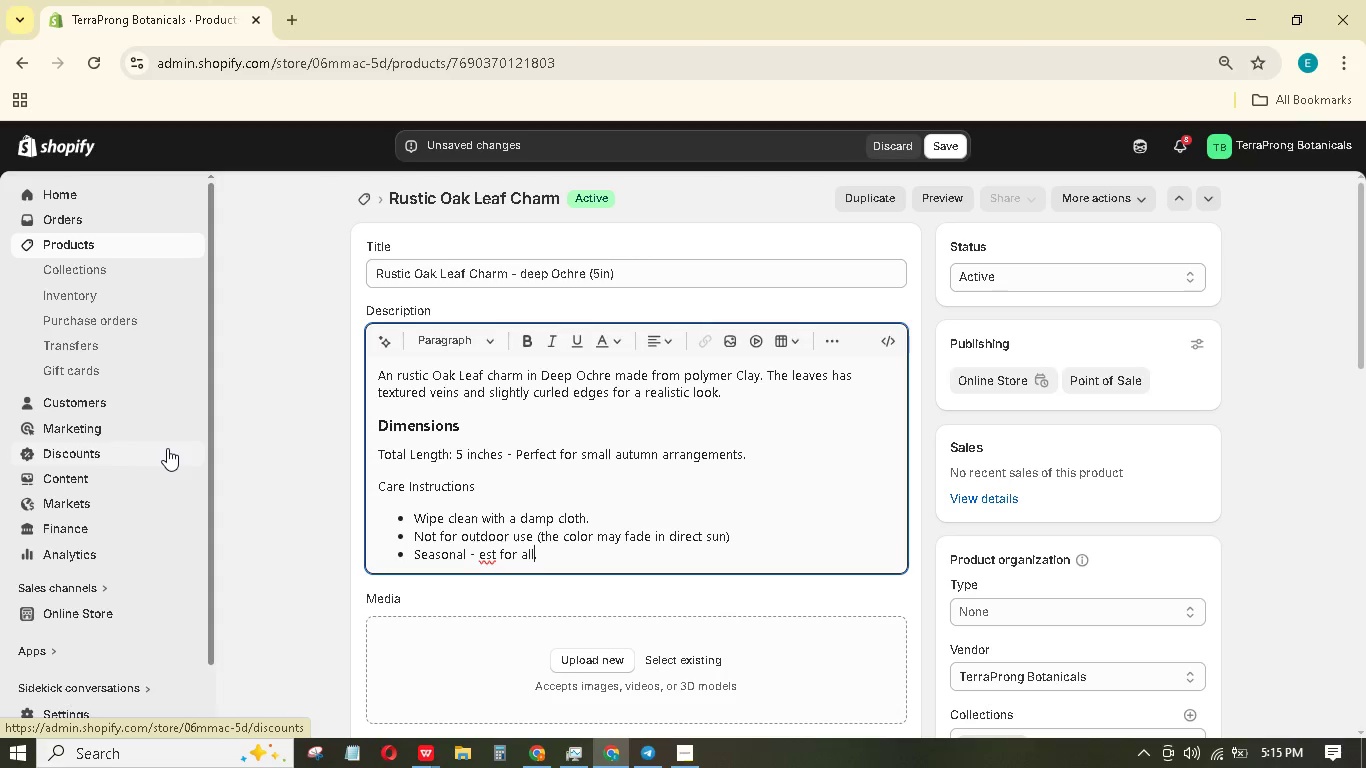 
key(ArrowLeft)
 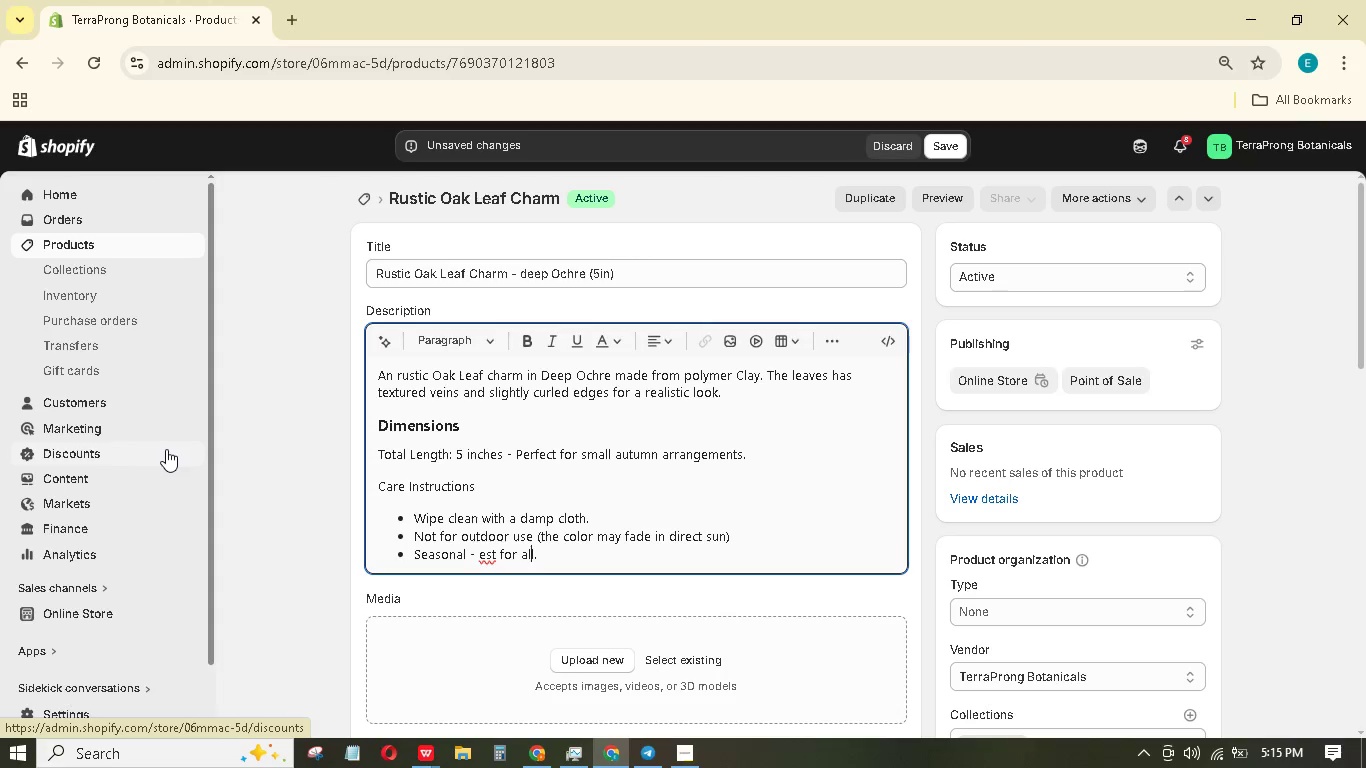 
key(ArrowLeft)
 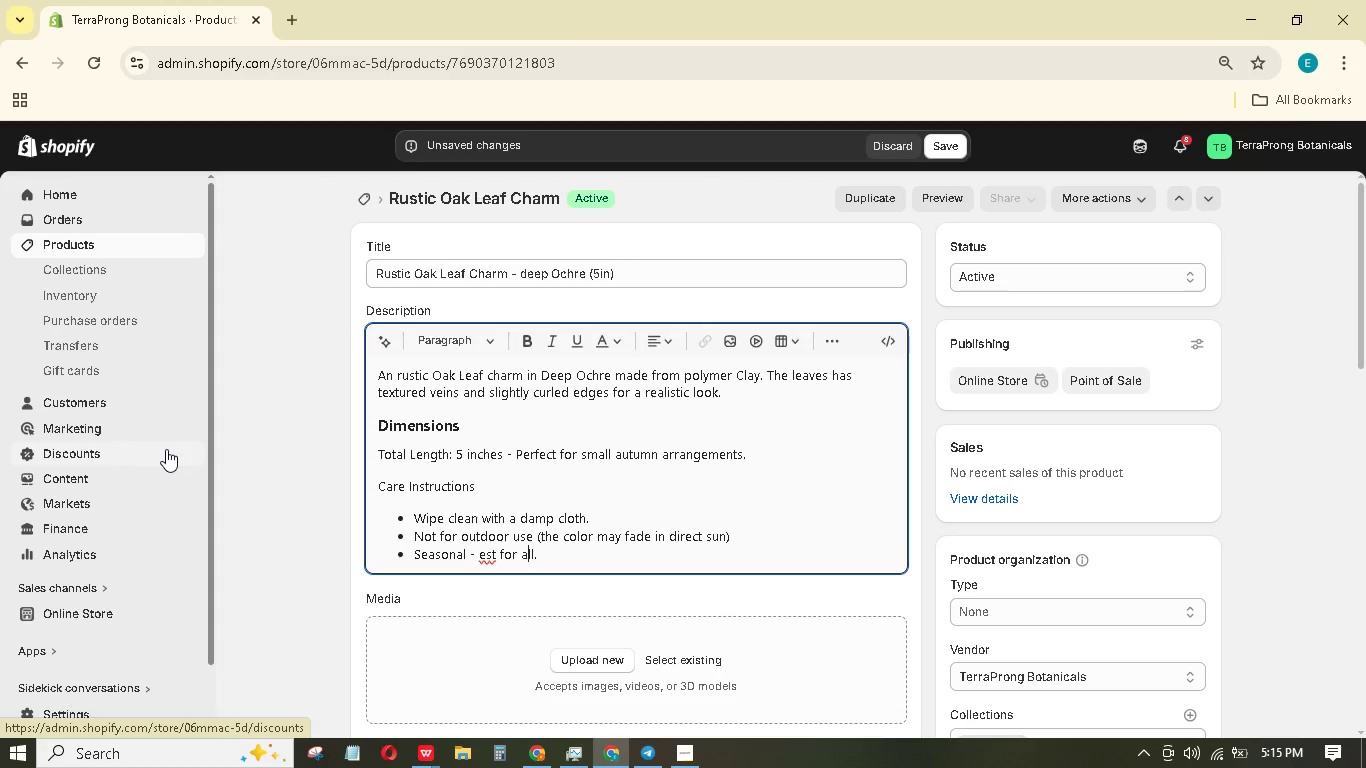 
key(ArrowLeft)
 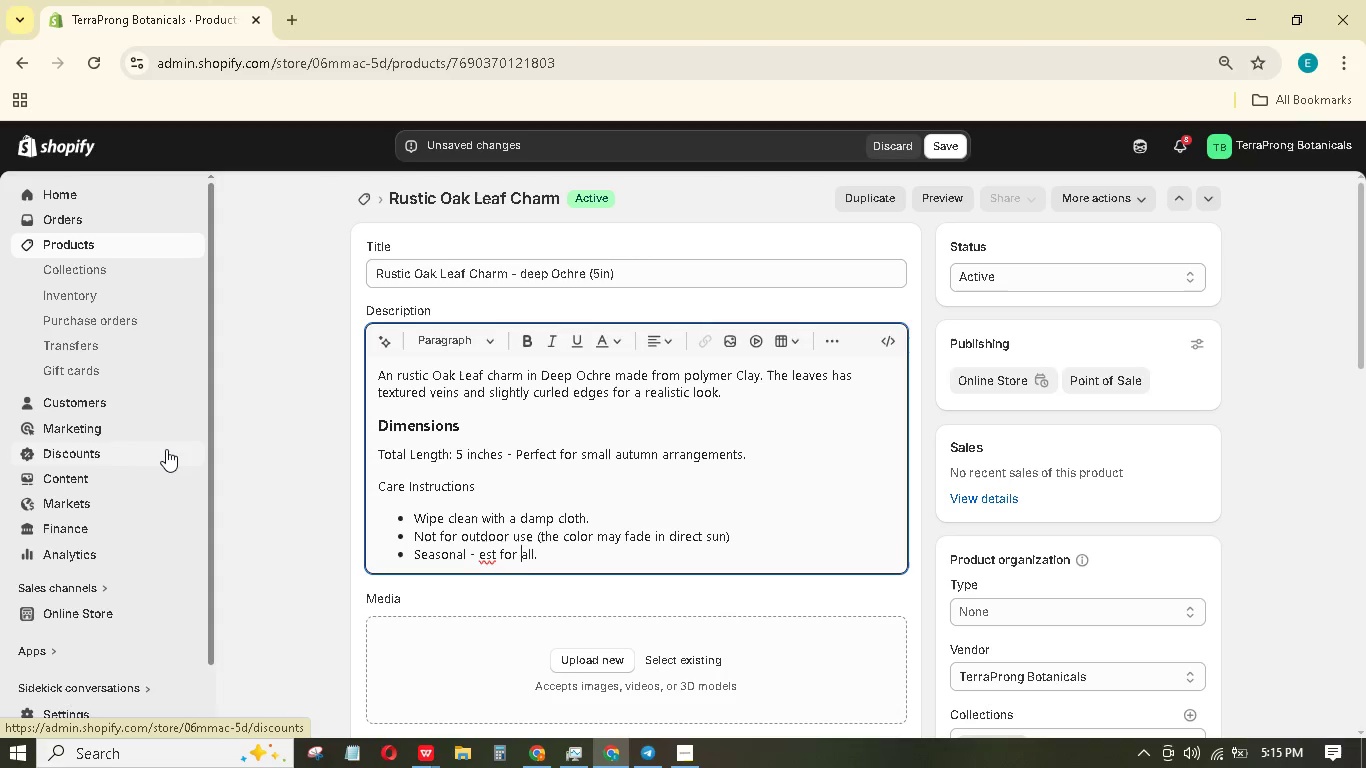 
key(ArrowLeft)
 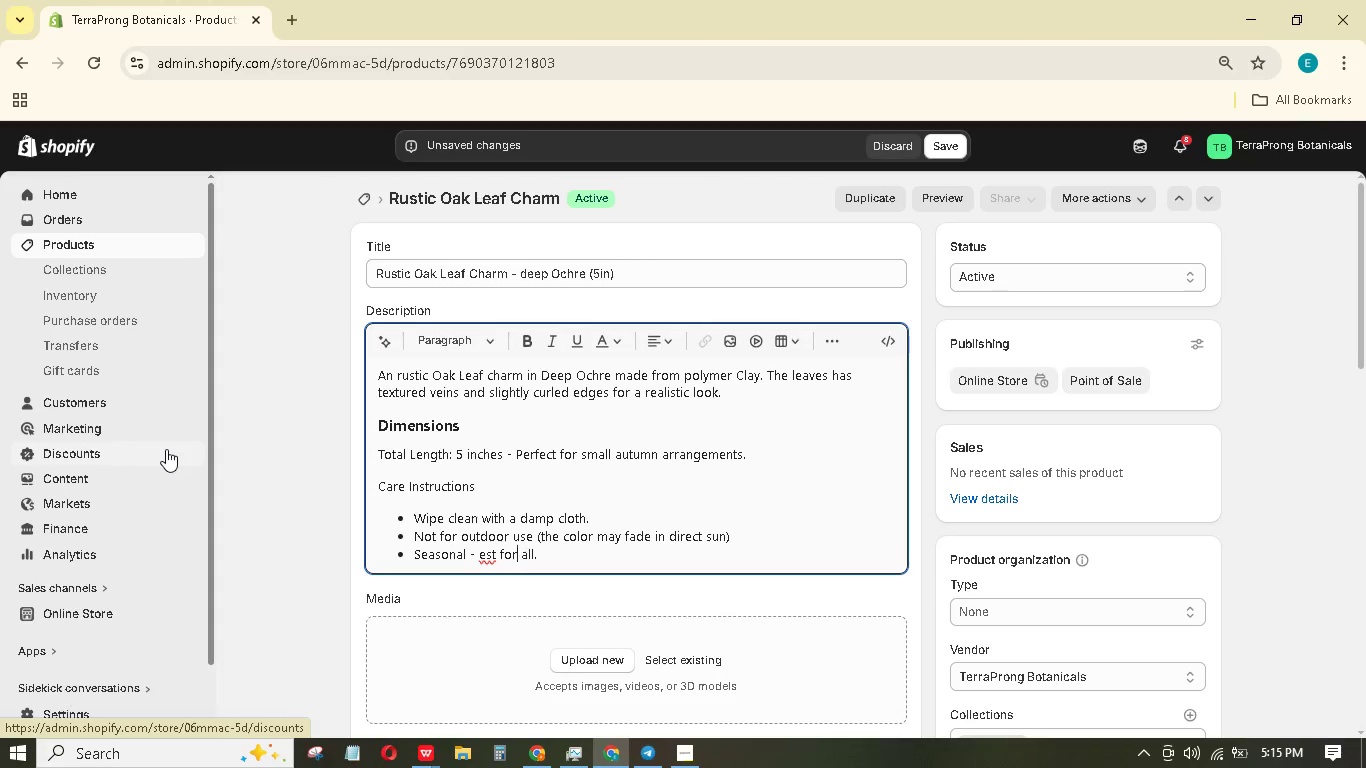 
key(ArrowLeft)
 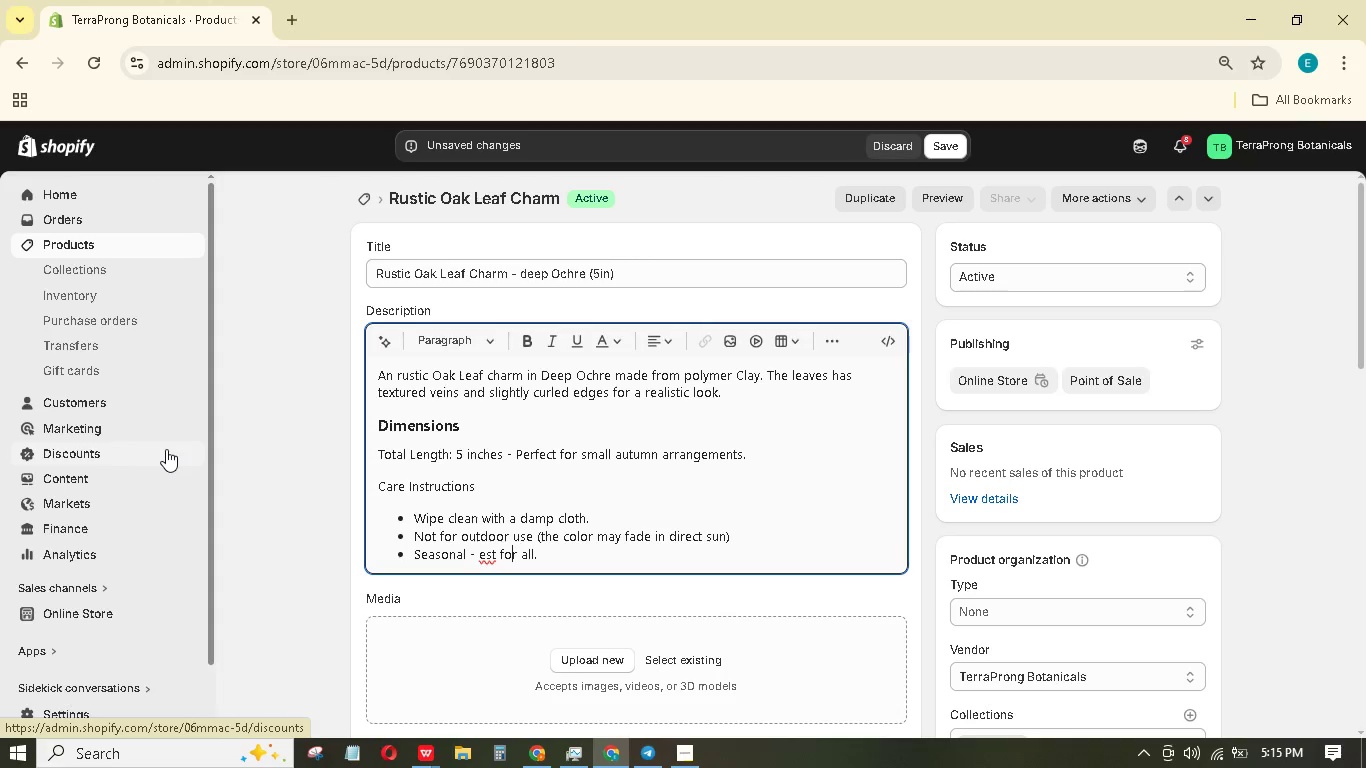 
key(ArrowLeft)
 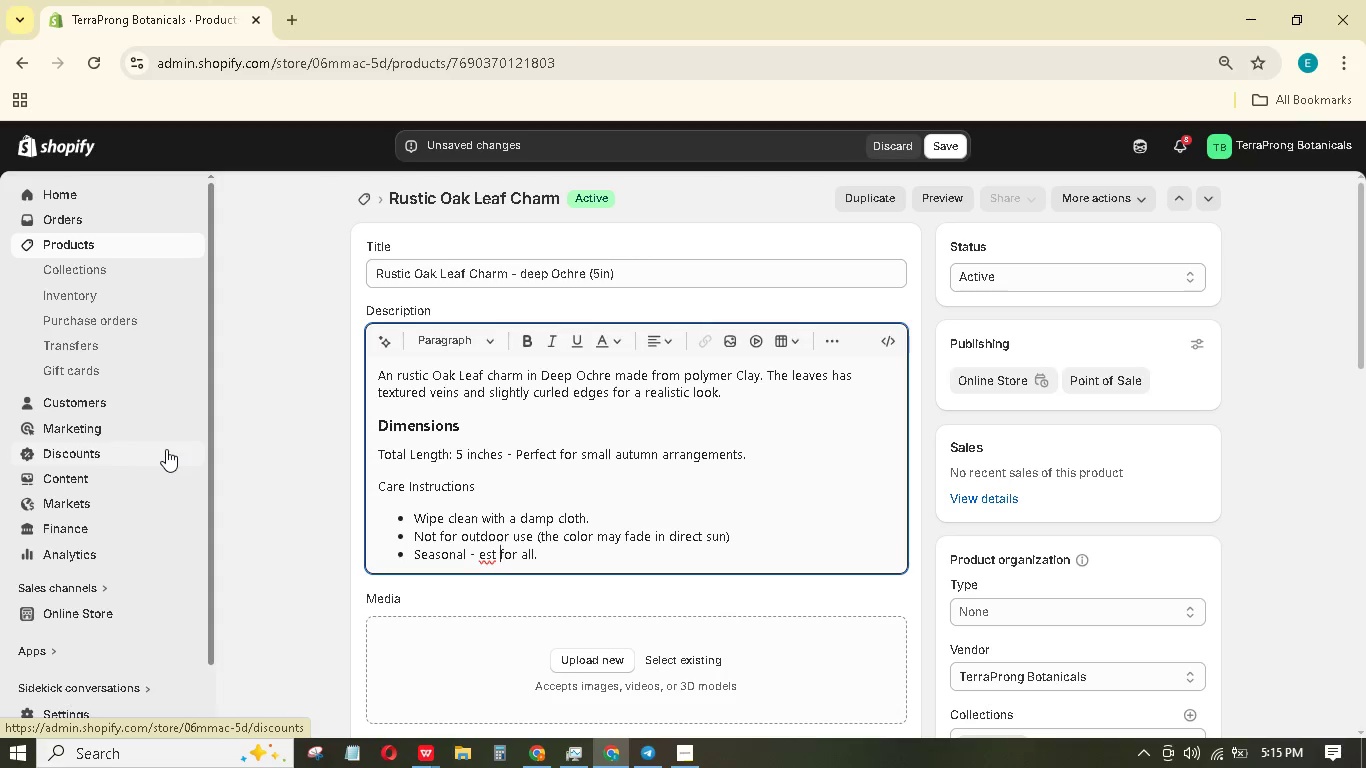 
key(ArrowLeft)
 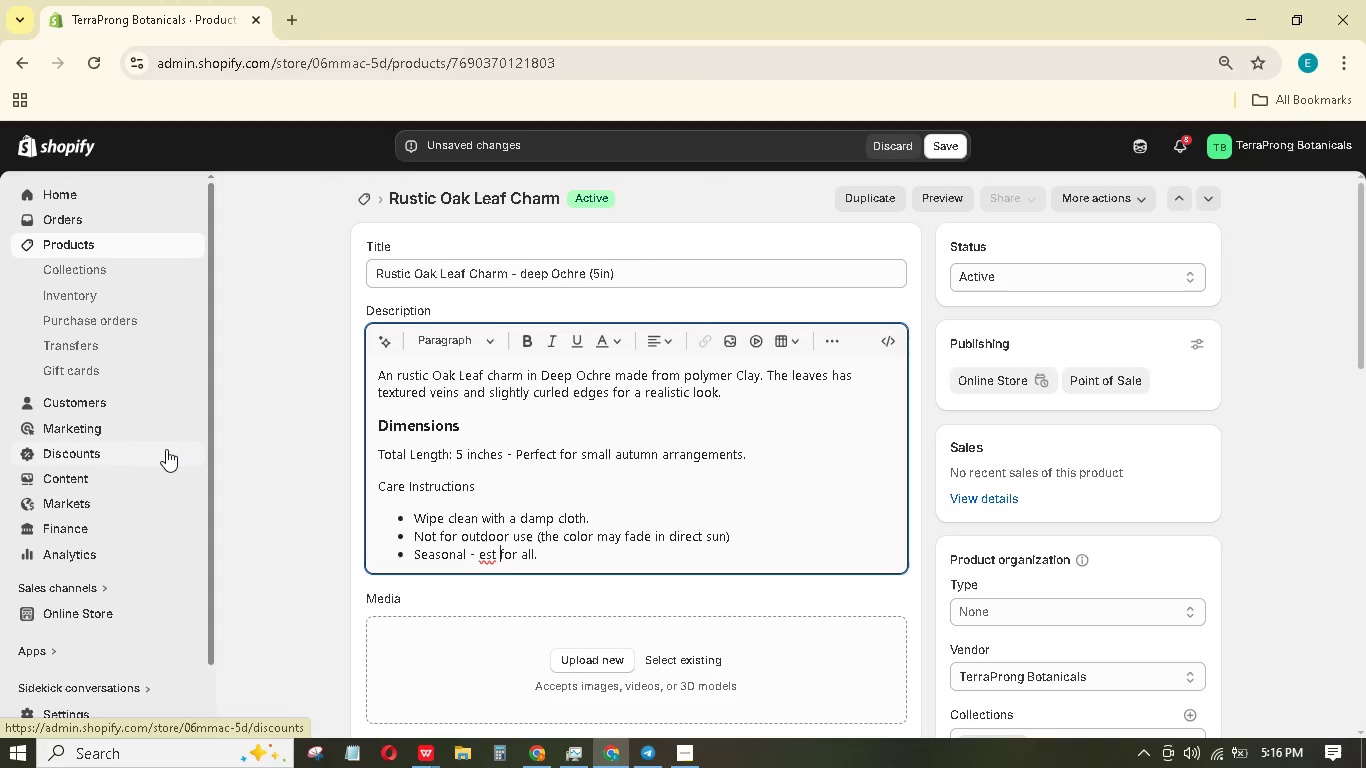 
key(ArrowLeft)
 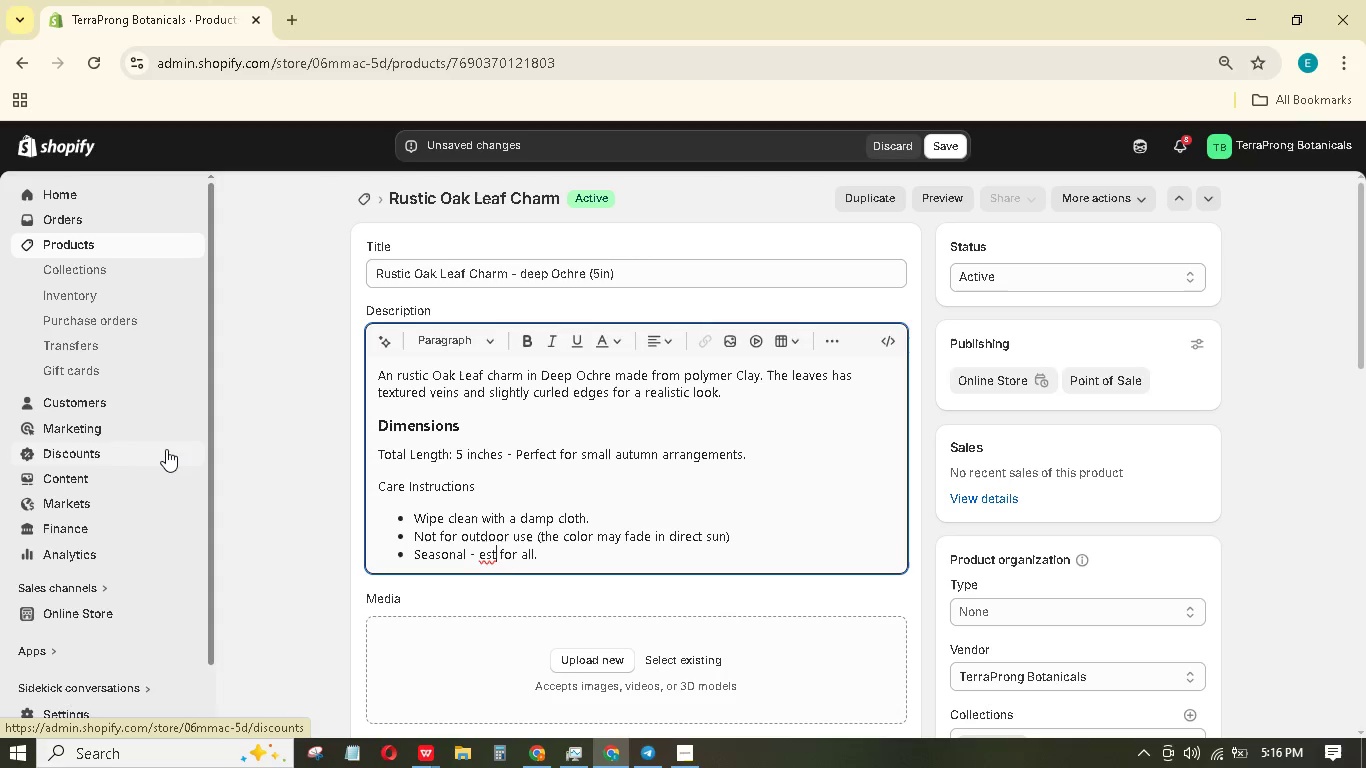 
key(ArrowLeft)
 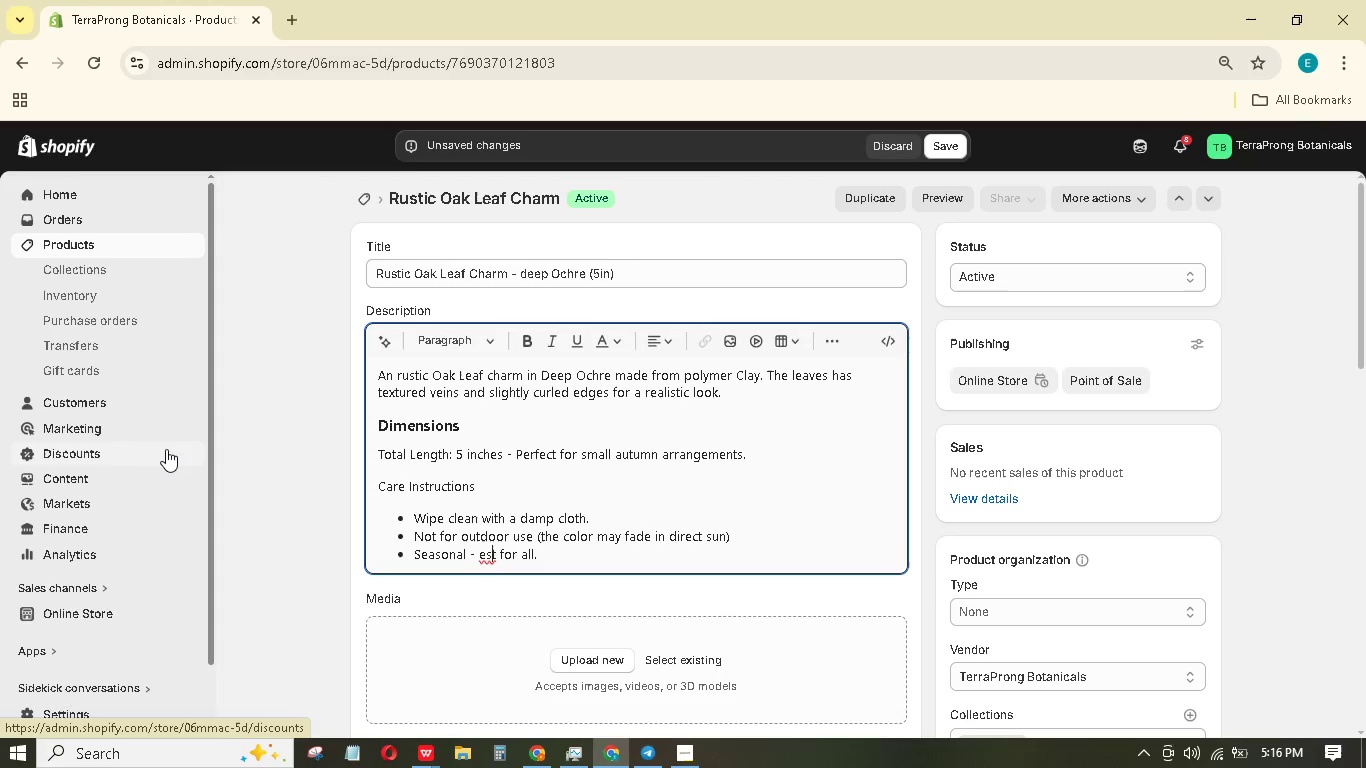 
key(ArrowLeft)
 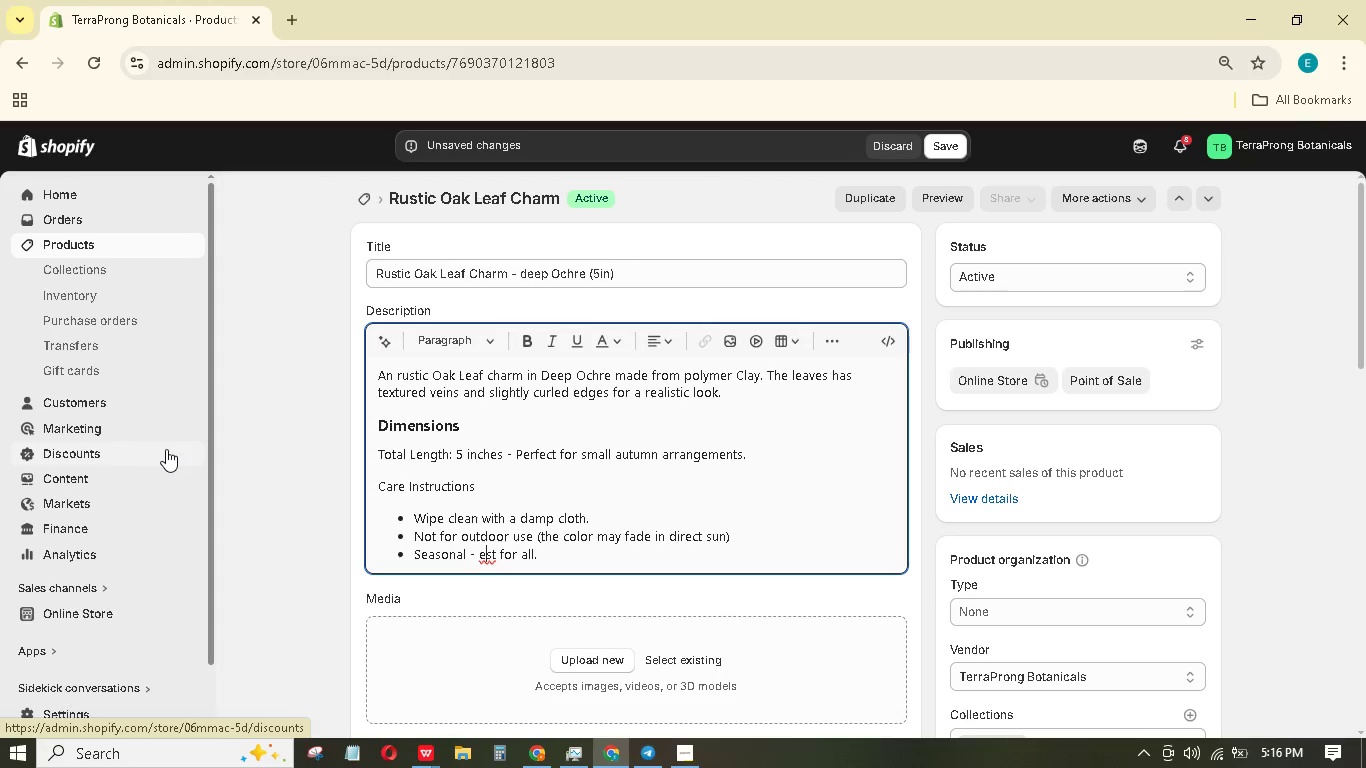 
key(ArrowLeft)
 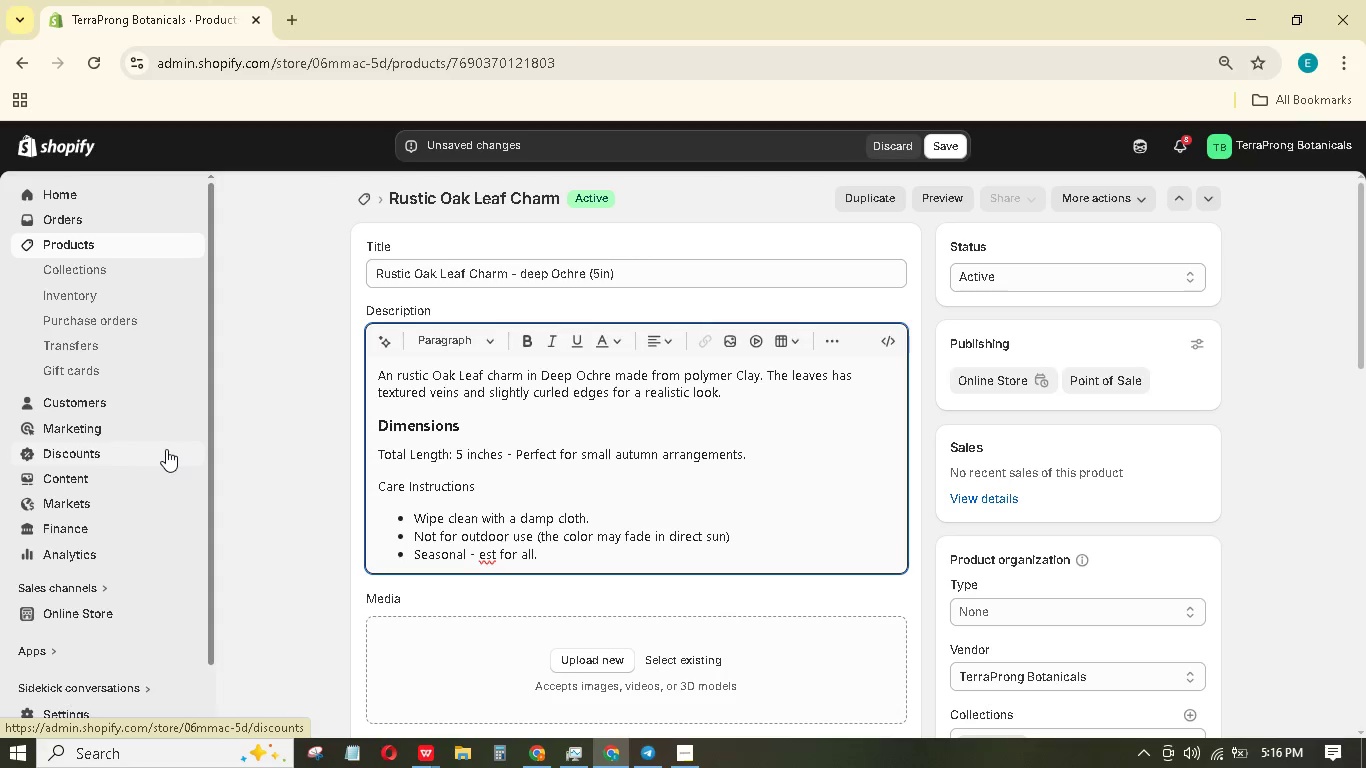 
key(B)
 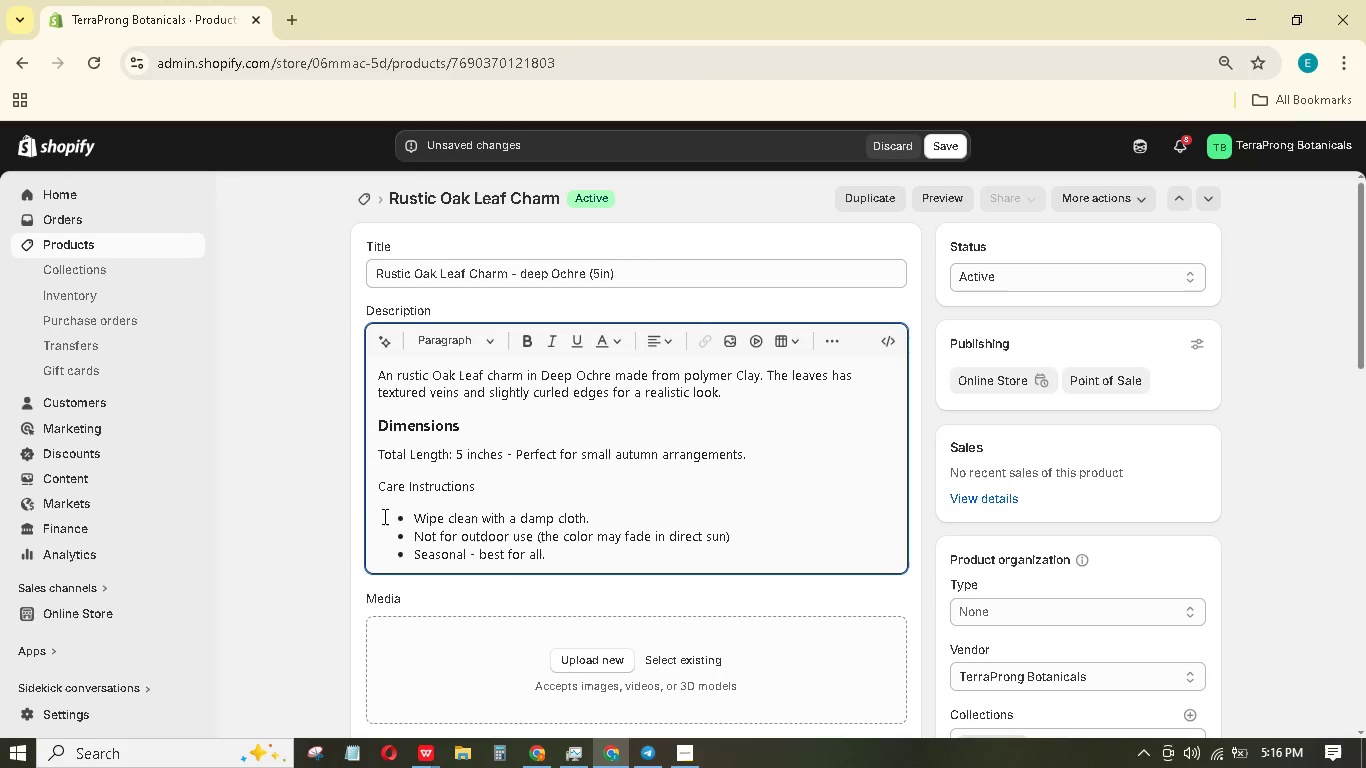 
double_click([426, 559])
 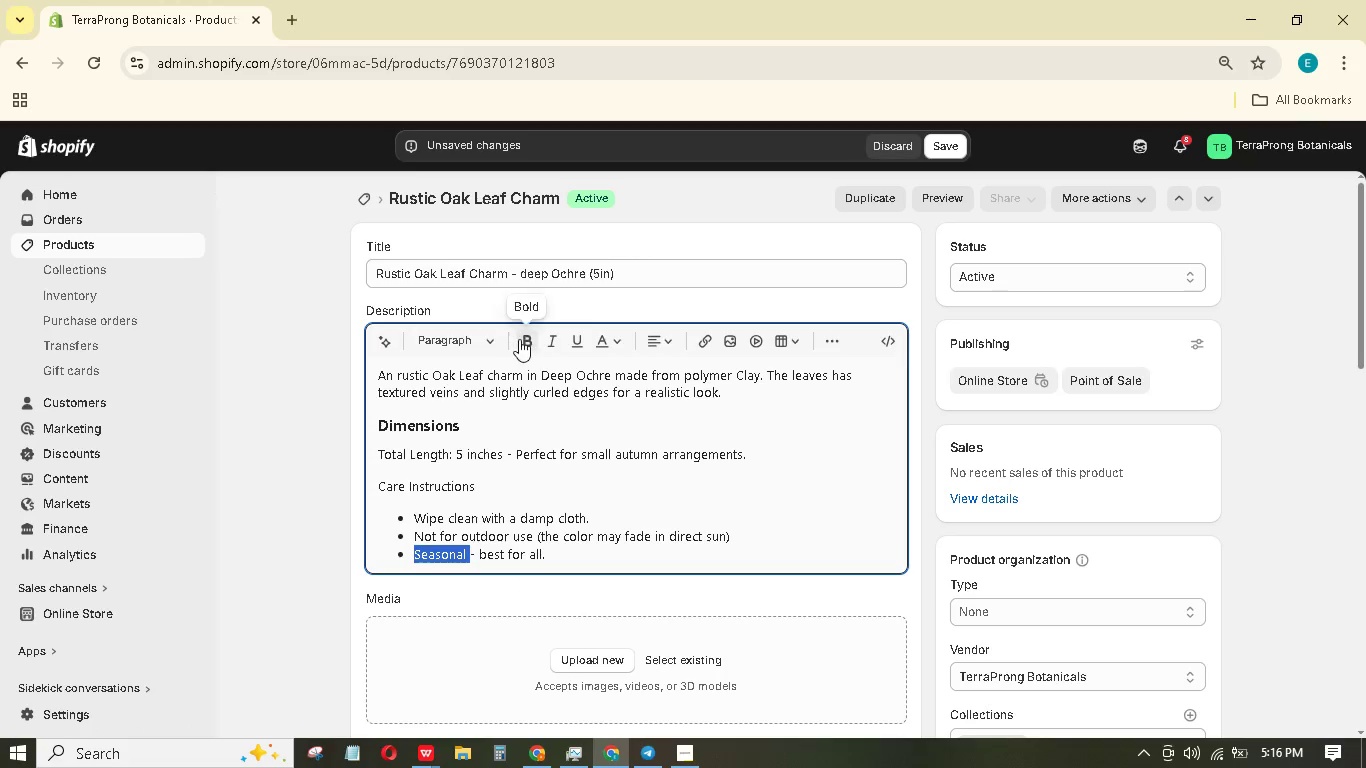 
left_click([520, 339])
 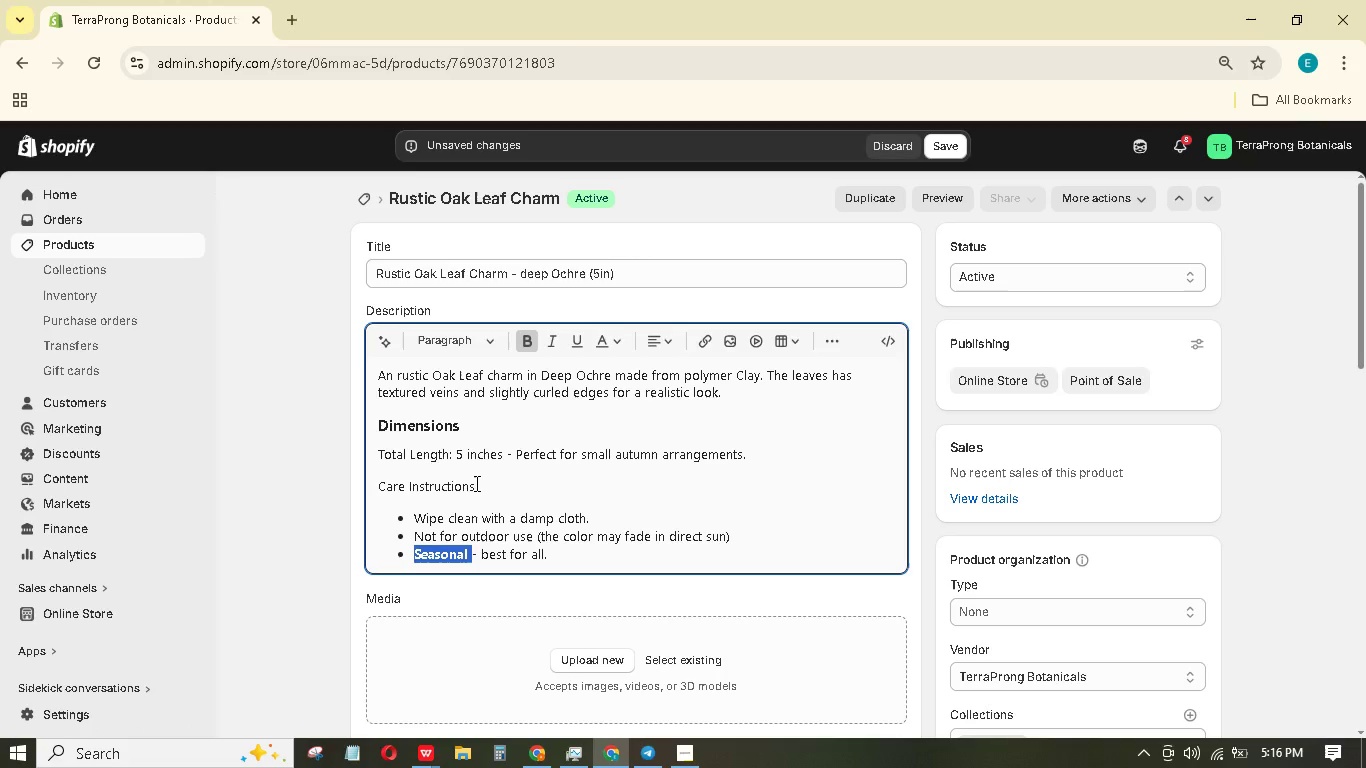 
left_click([475, 483])
 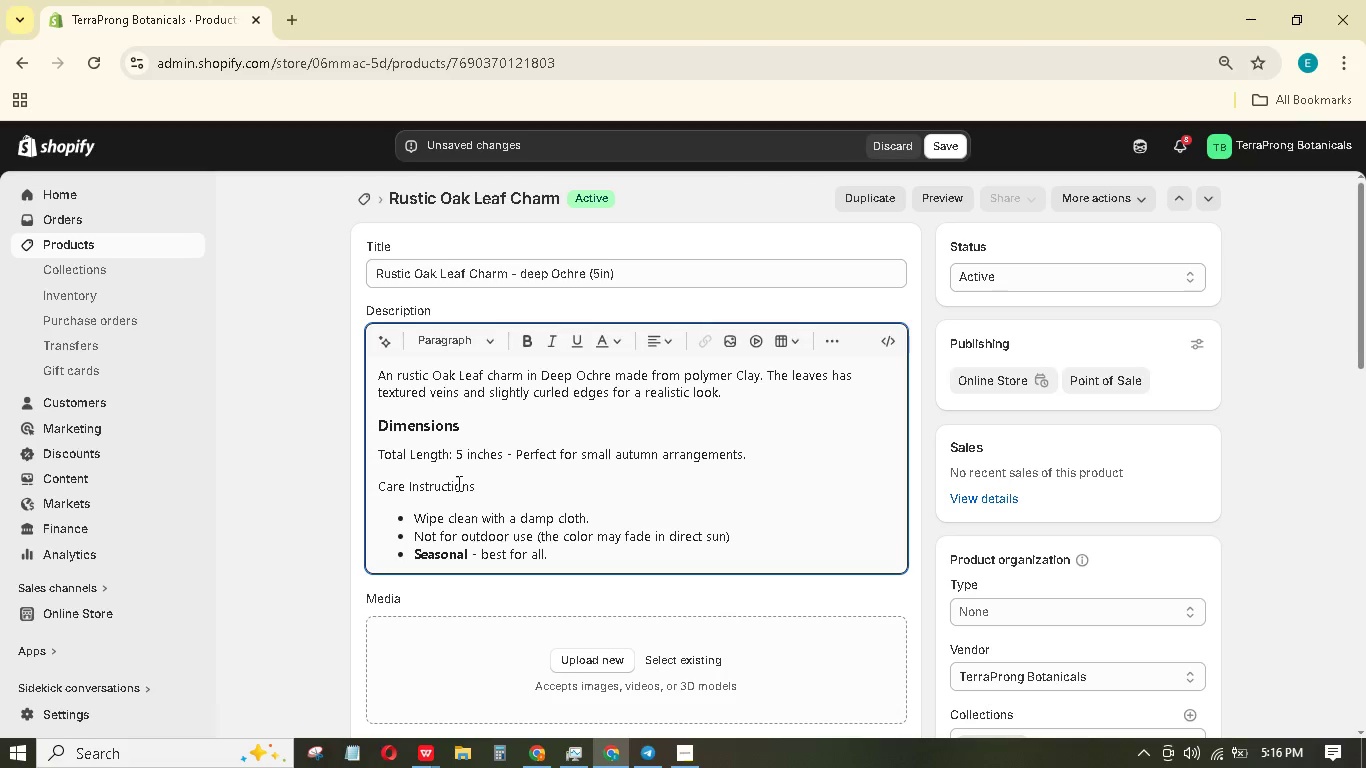 
hold_key(key=ShiftLeft, duration=1.5)
left_click([382, 491])
 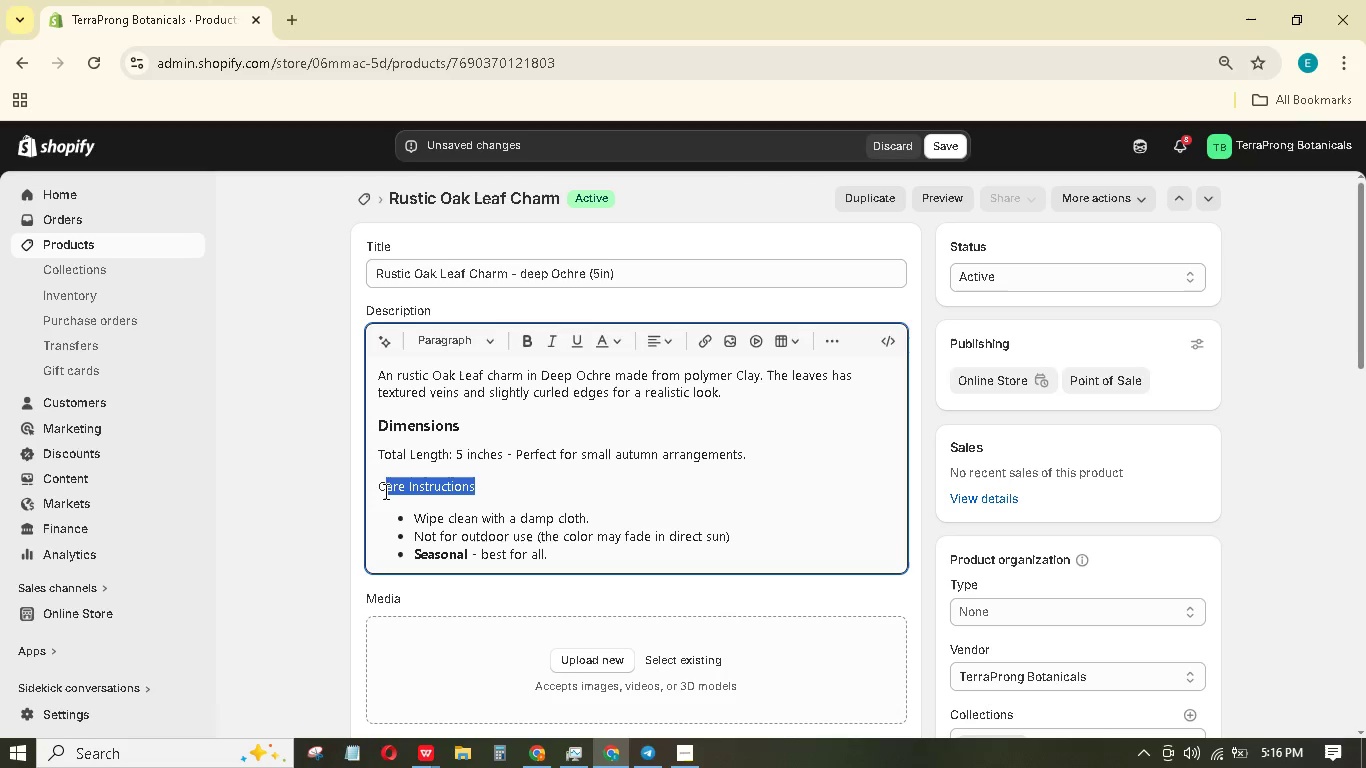 
hold_key(key=ShiftLeft, duration=1.02)
double_click([378, 485])
 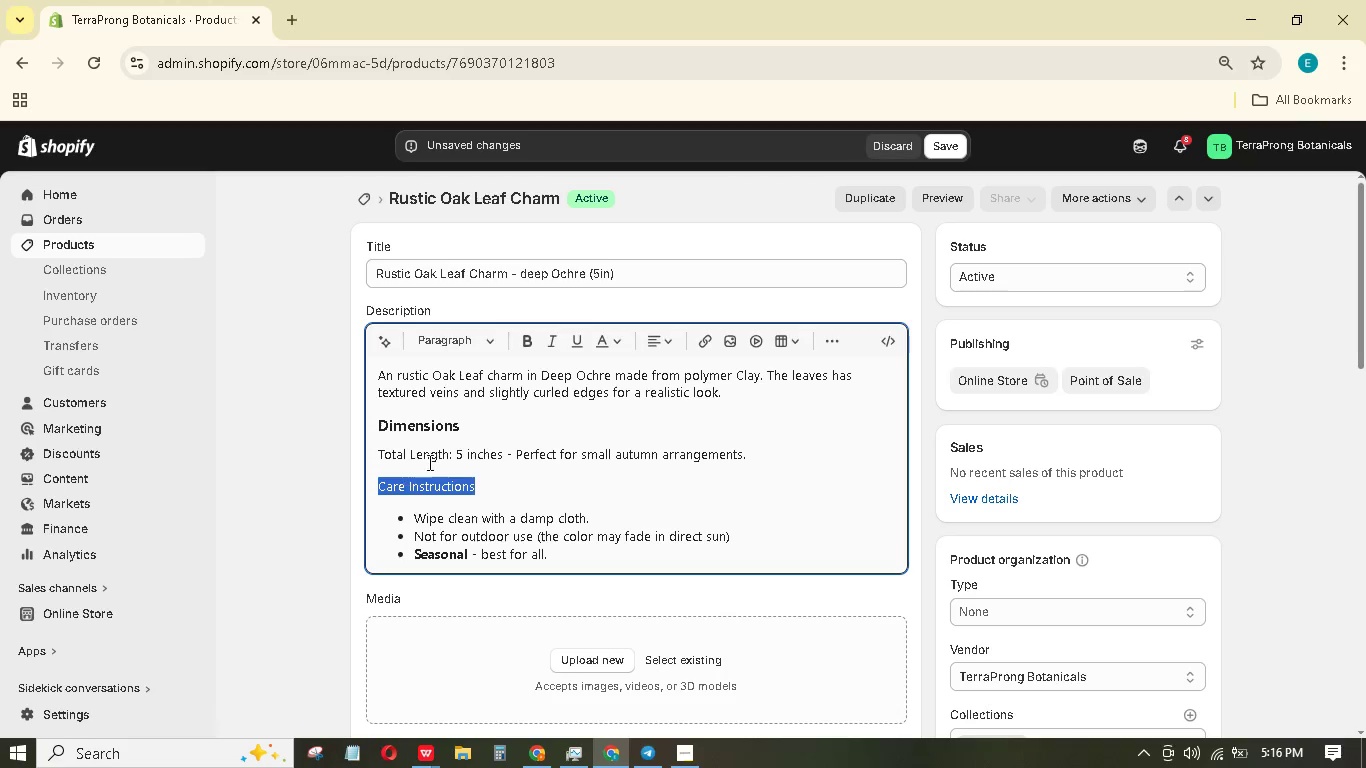 
hold_key(key=ShiftLeft, duration=3.38)
left_click_drag(start_coordinate=[521, 341], to_coordinate=[510, 337])
 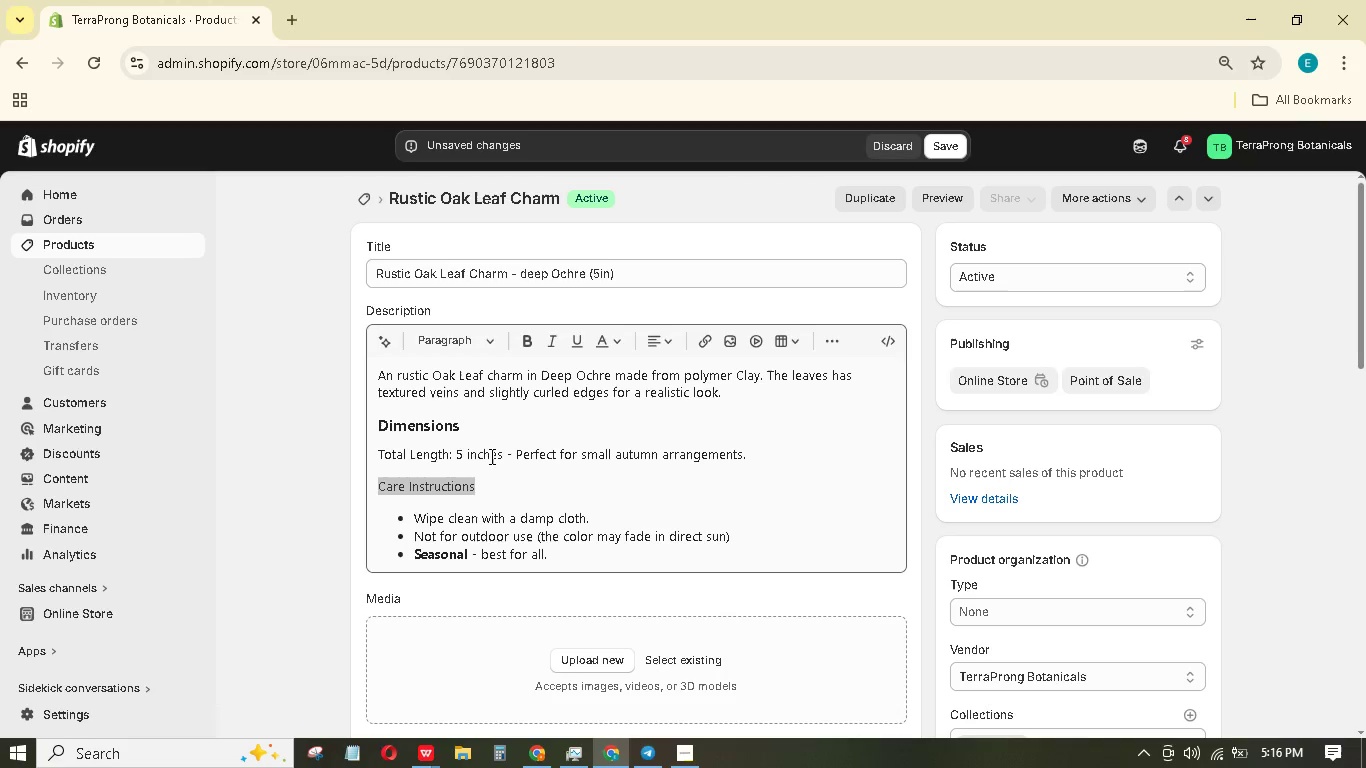 
left_click([491, 456])
 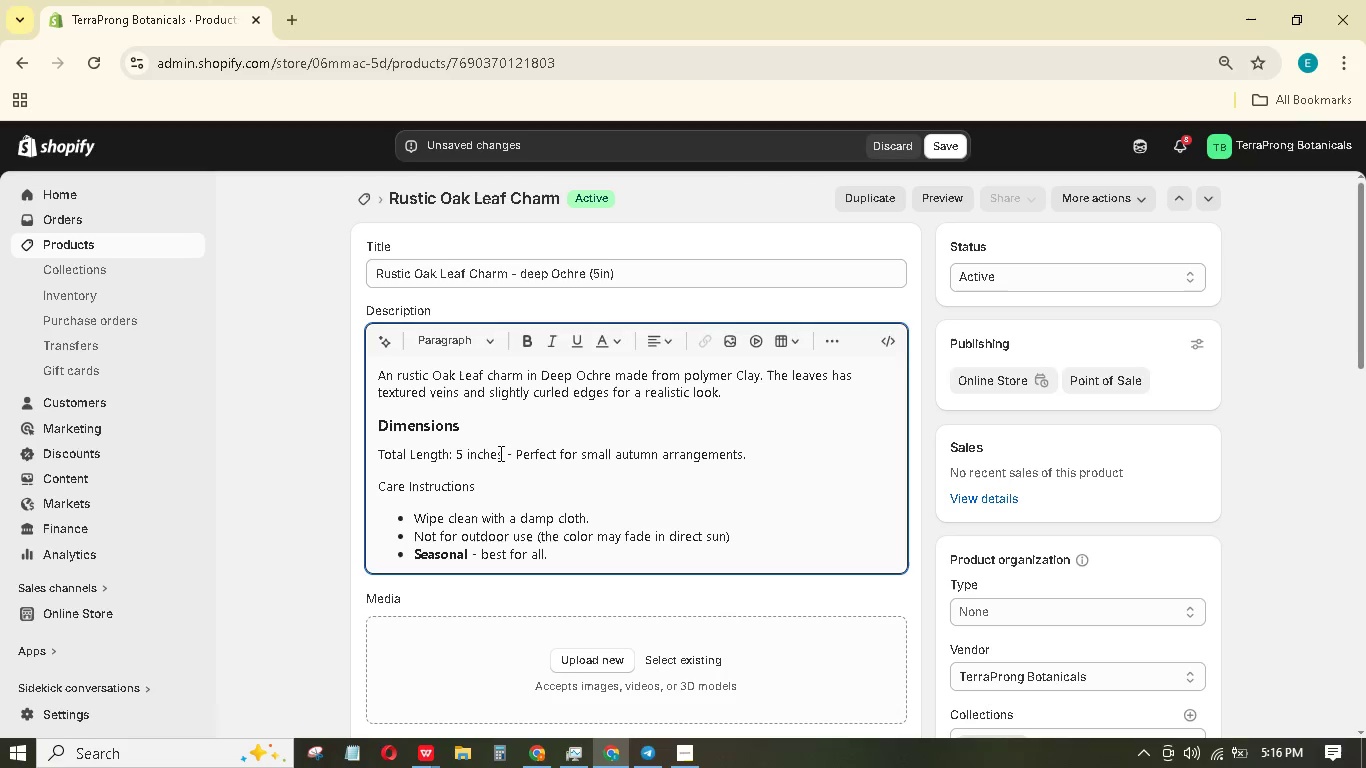 
left_click([499, 453])
 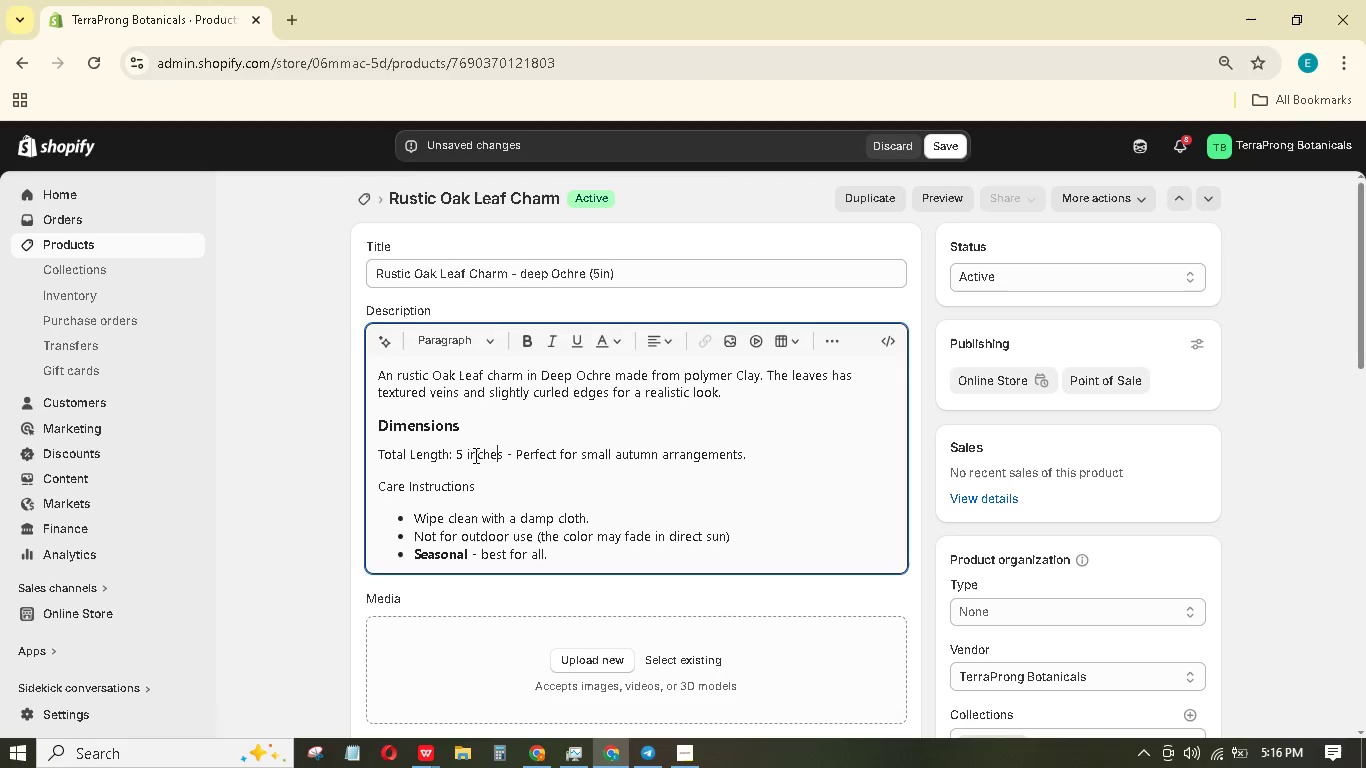 
hold_key(key=ShiftLeft, duration=1.03)
left_click([454, 455])
 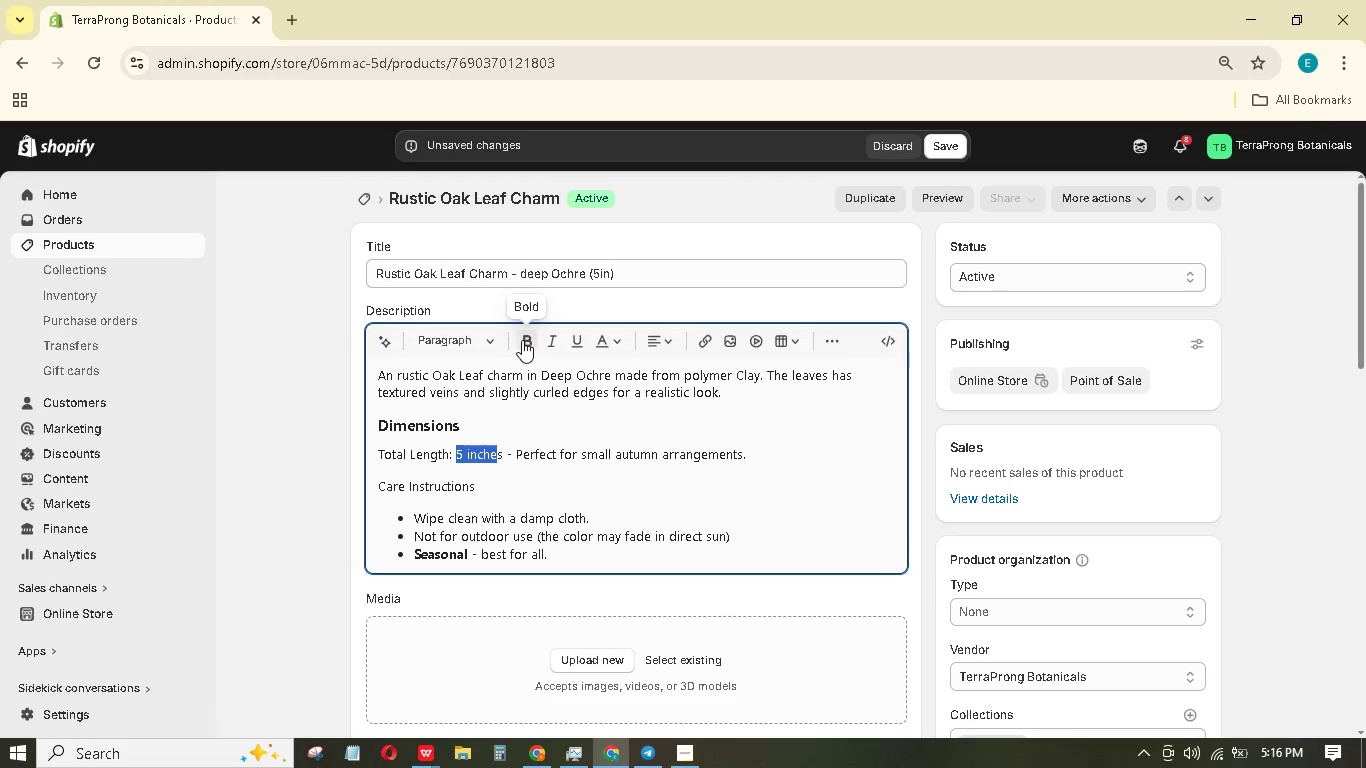 
left_click([527, 340])
 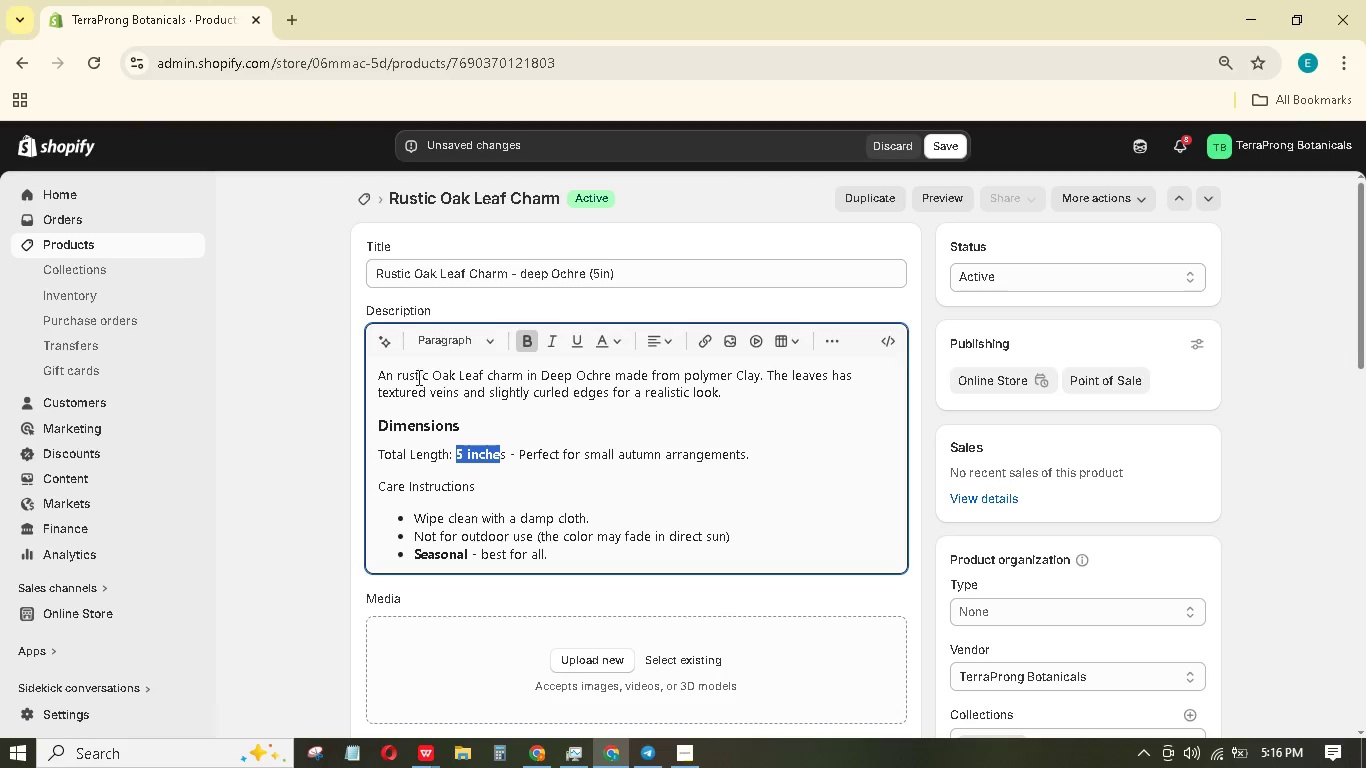 
left_click([404, 377])
 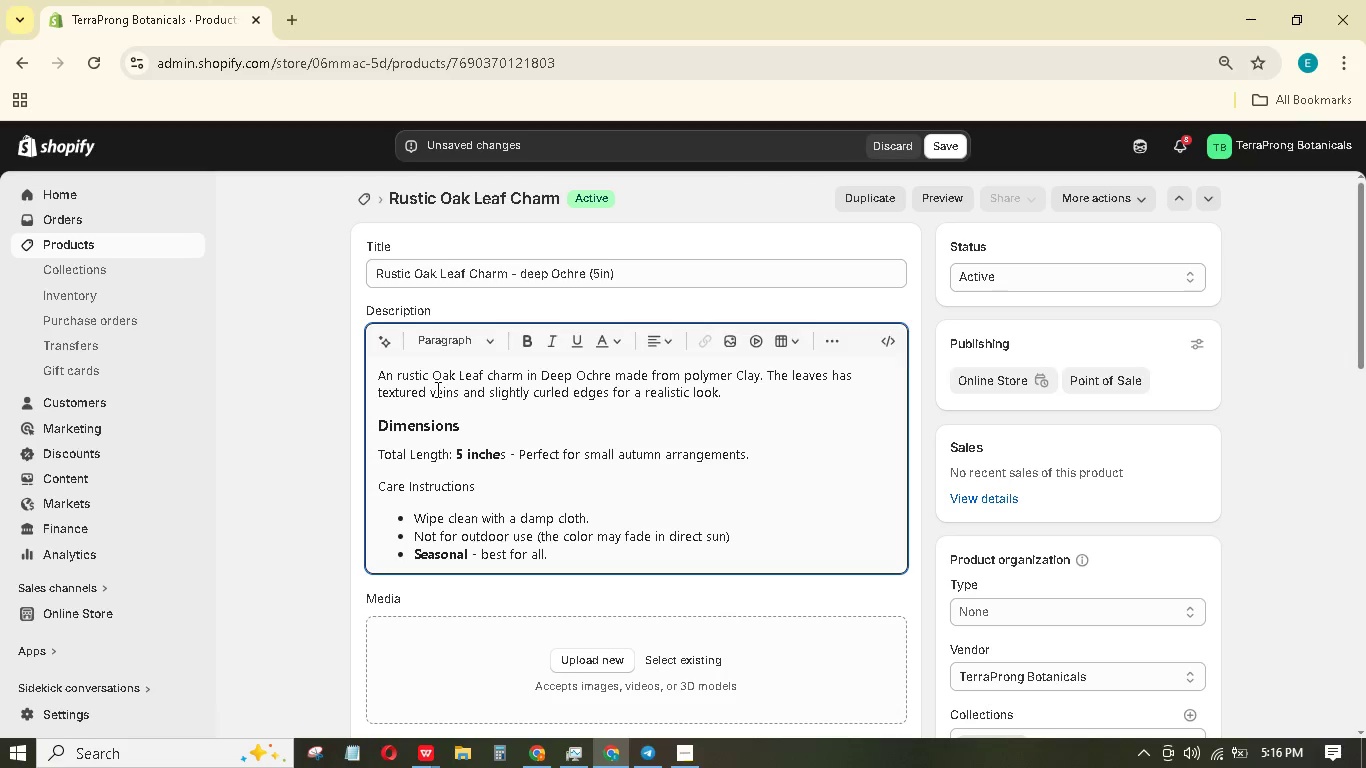 
key(Backspace)
 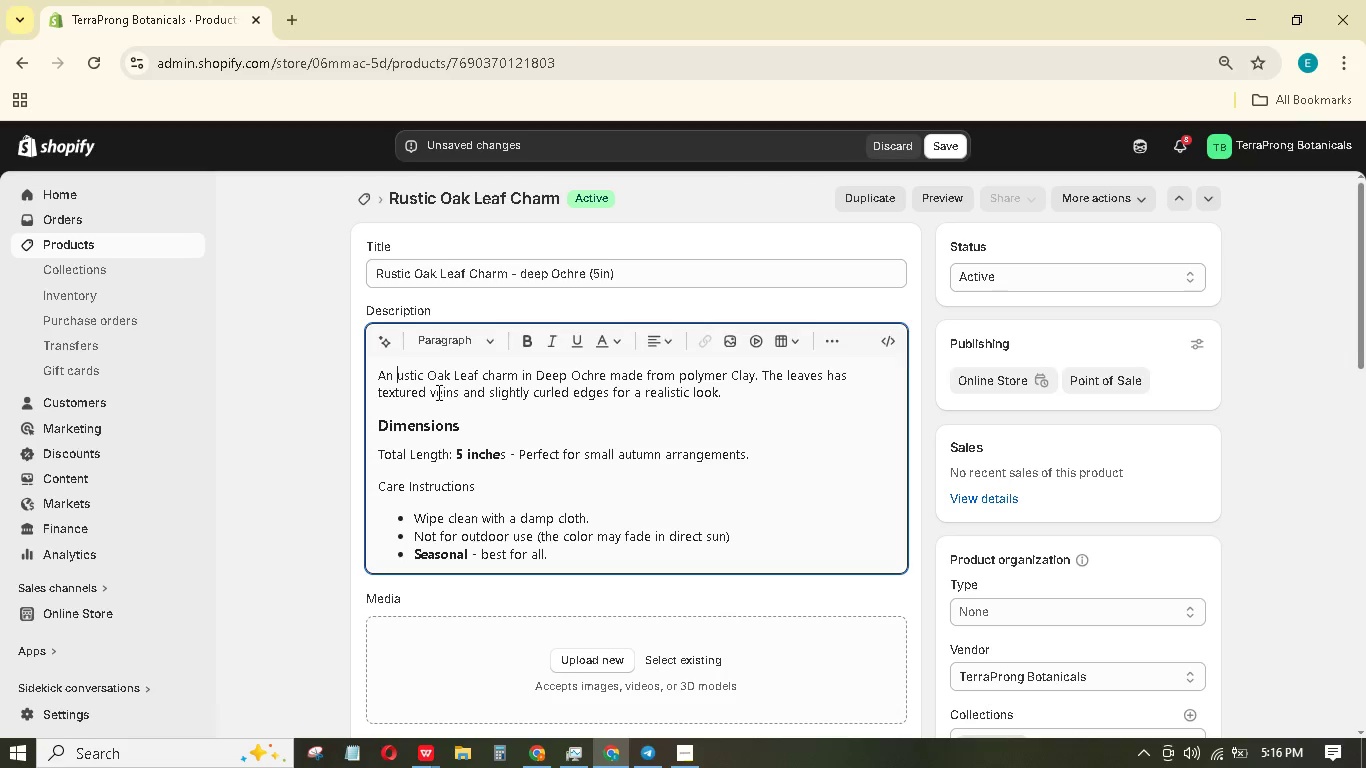 
key(Shift+R)
 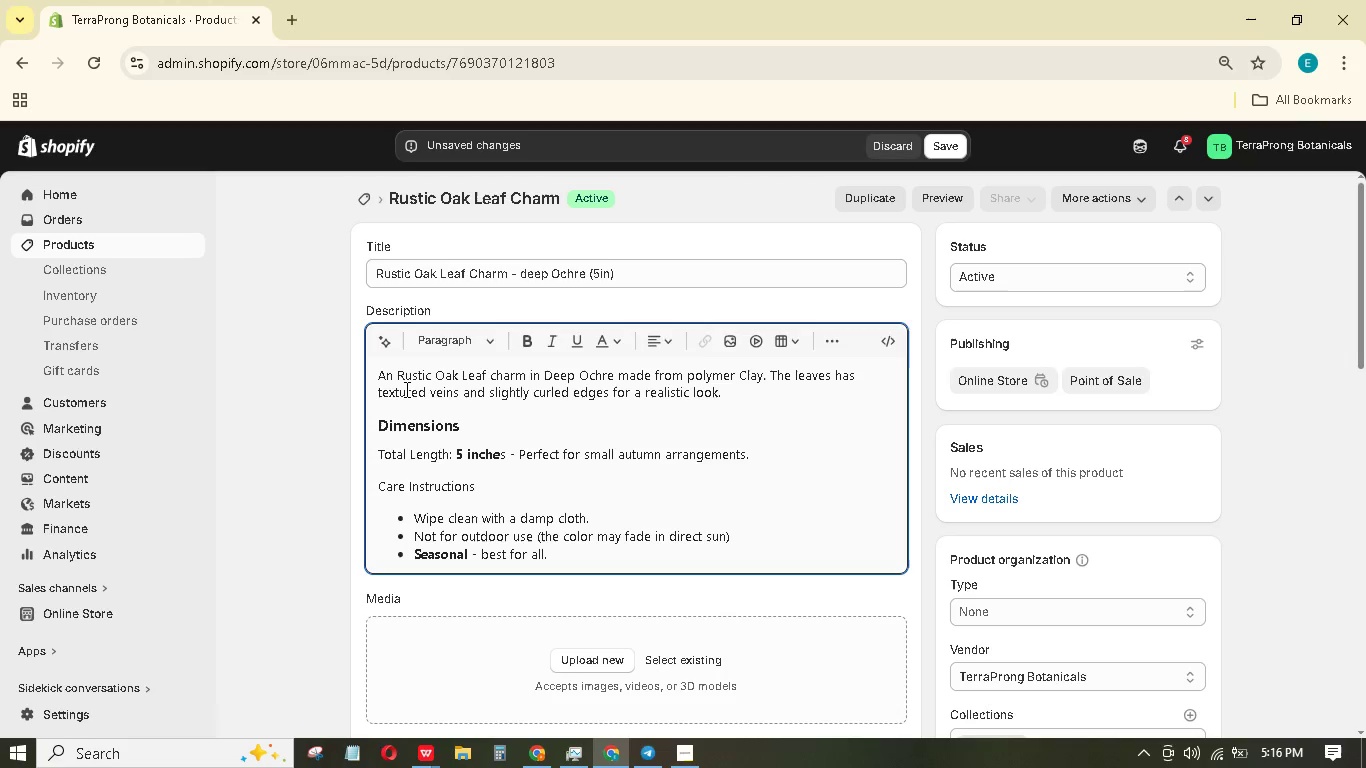 
key(ArrowLeft)
 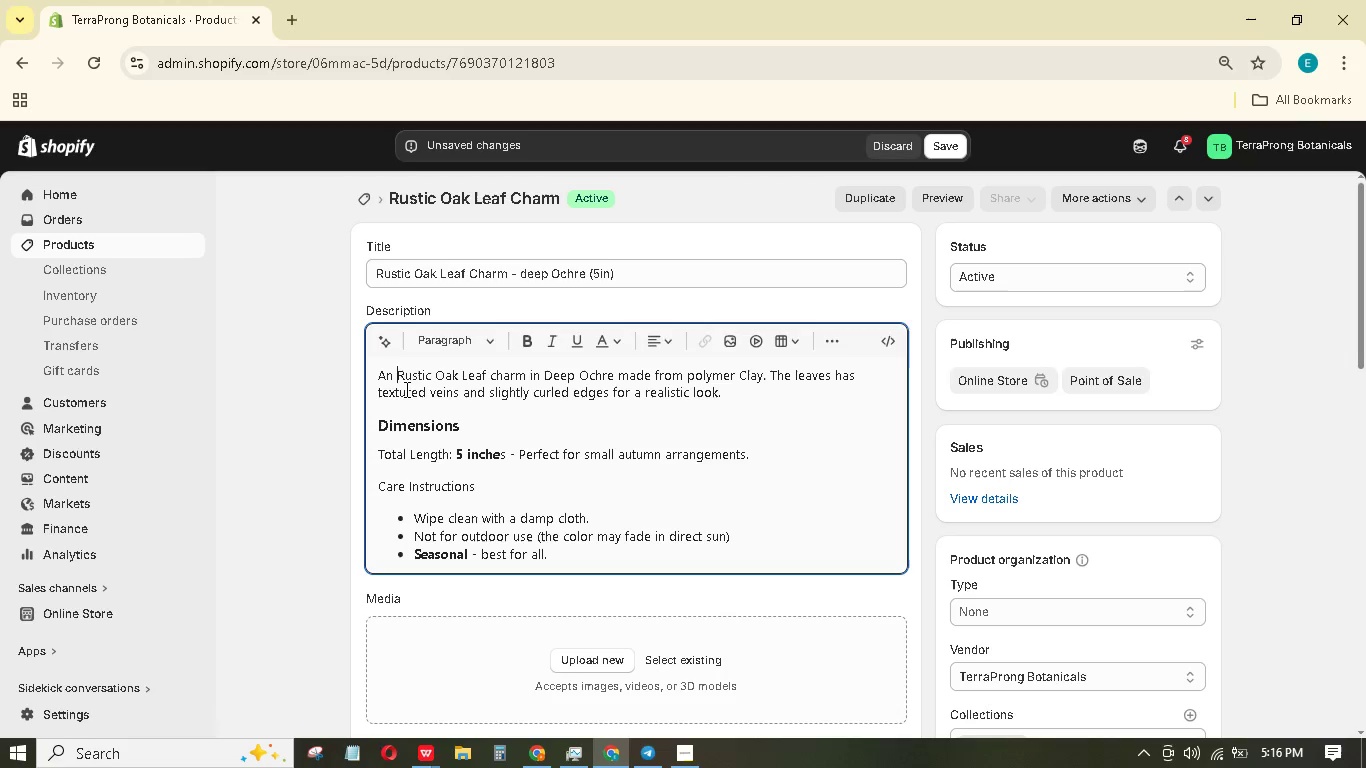 
key(Shift+ArrowRight)
 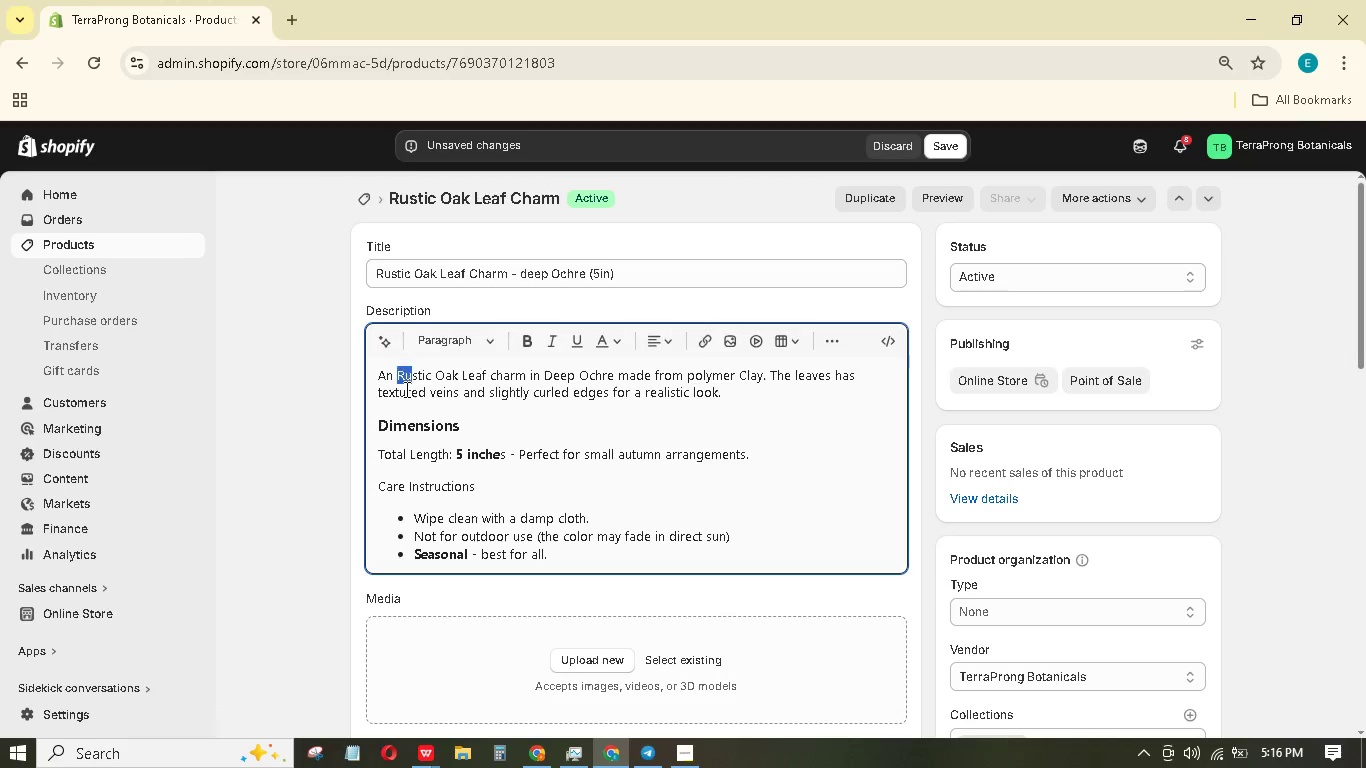 
hold_key(key=ArrowRight, duration=0.95)
 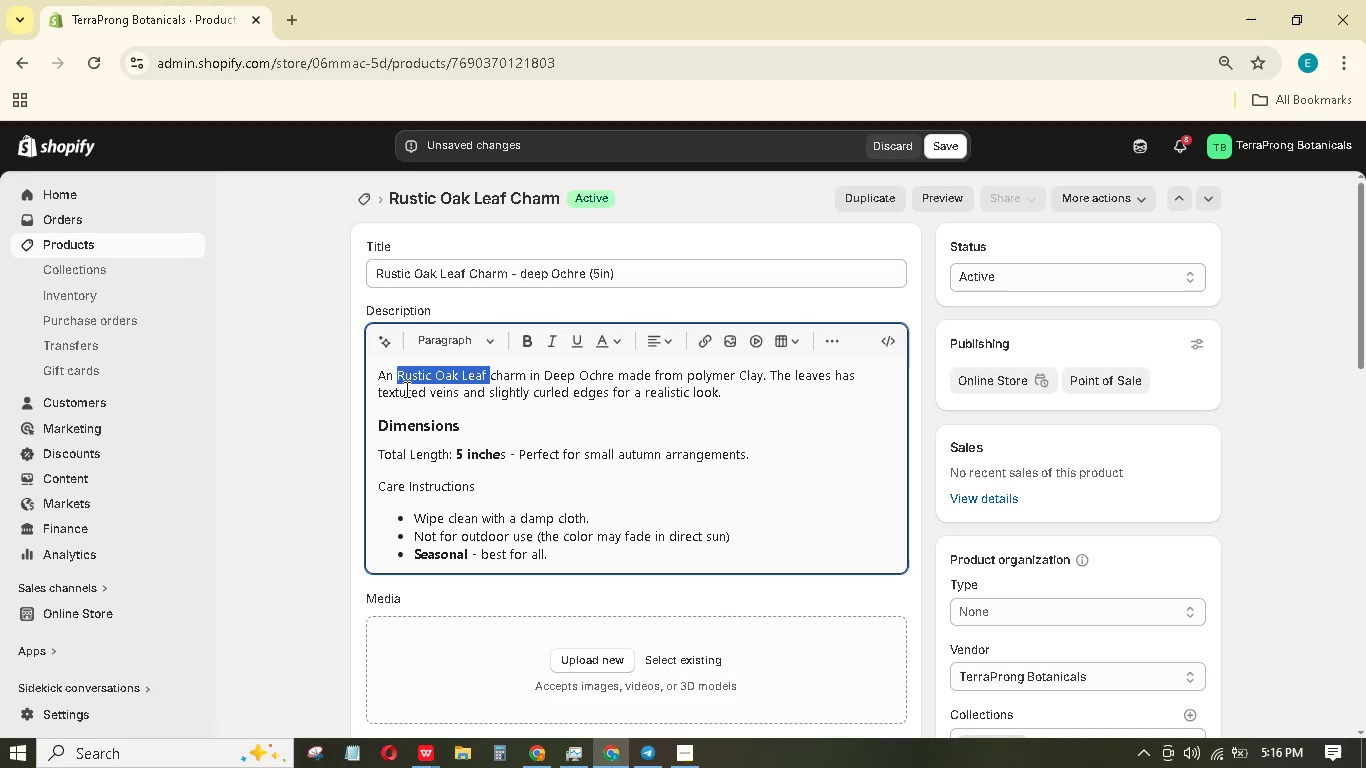 
key(Shift+ArrowRight)
 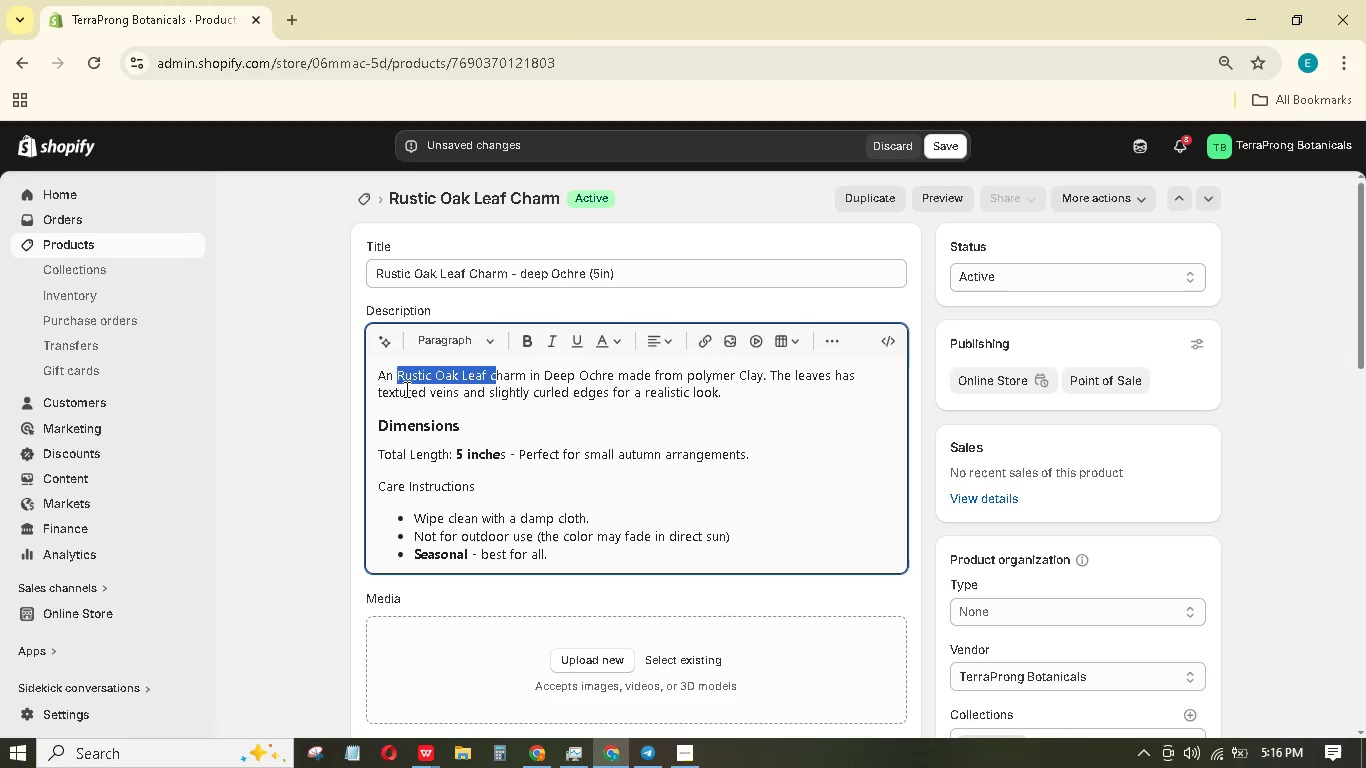 
key(Shift+ArrowRight)
 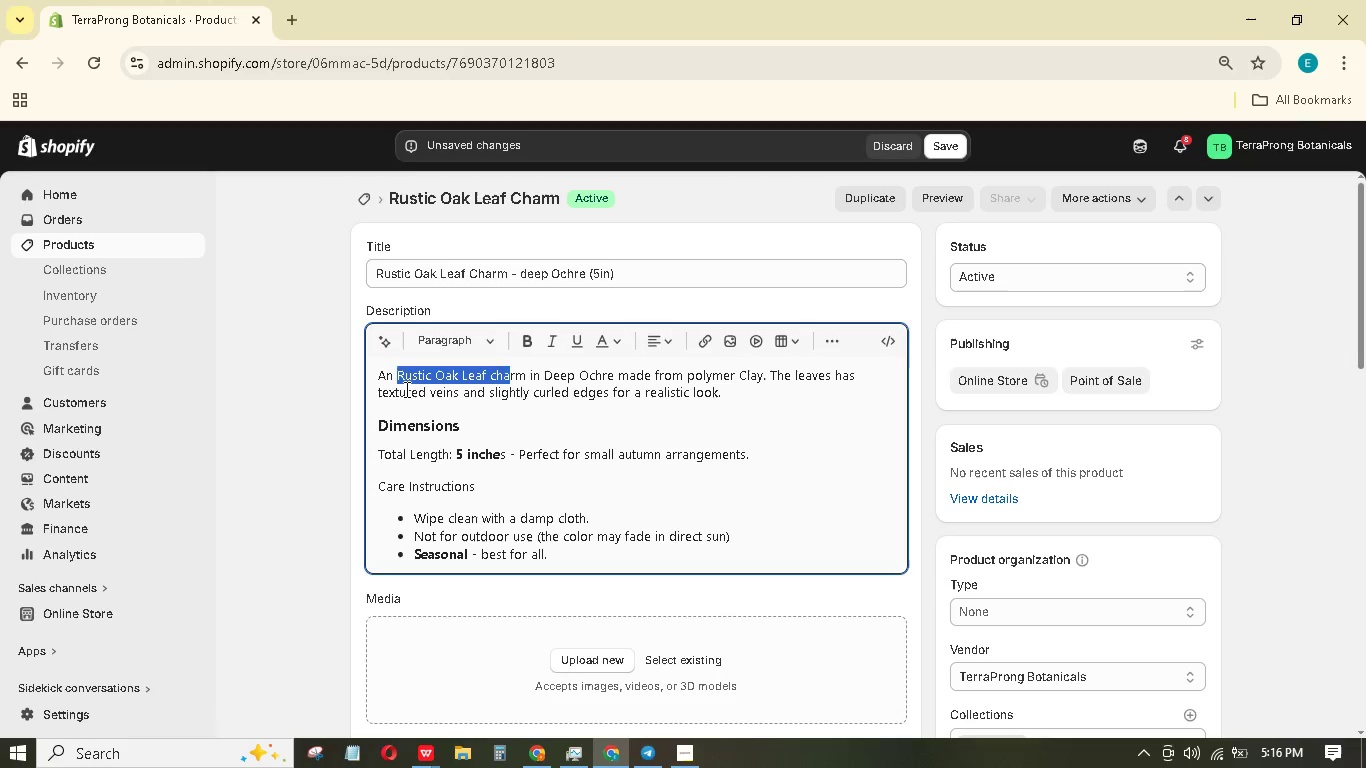 
key(Shift+ArrowRight)
 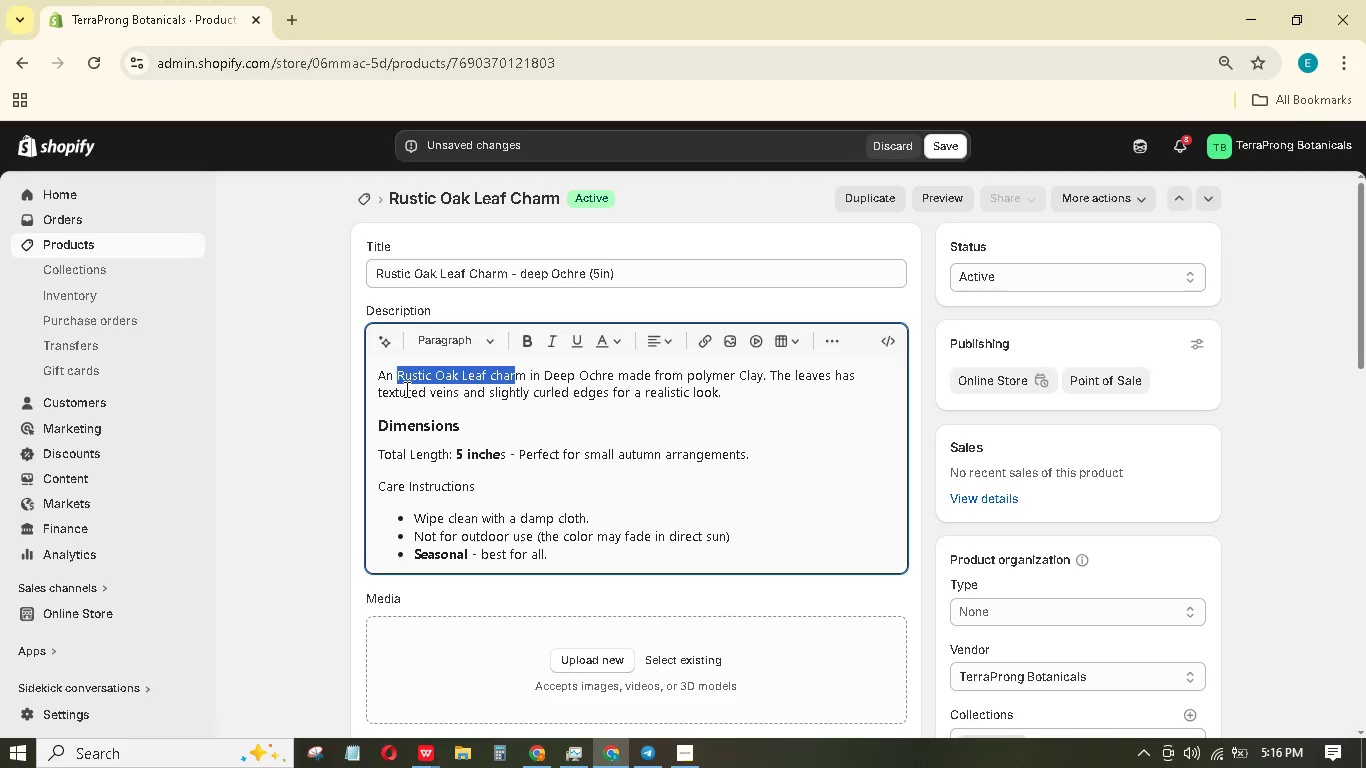 
key(Shift+ArrowRight)
 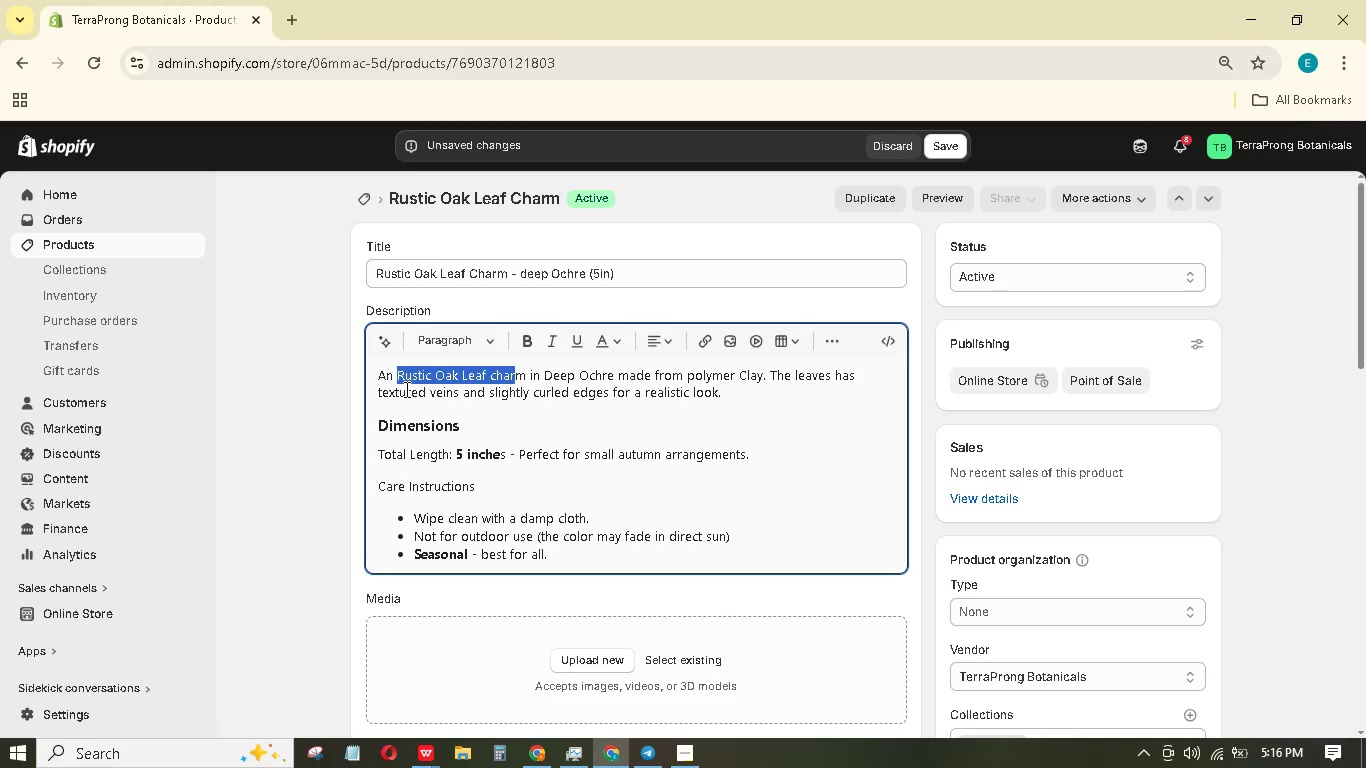 
key(Shift+ArrowRight)
 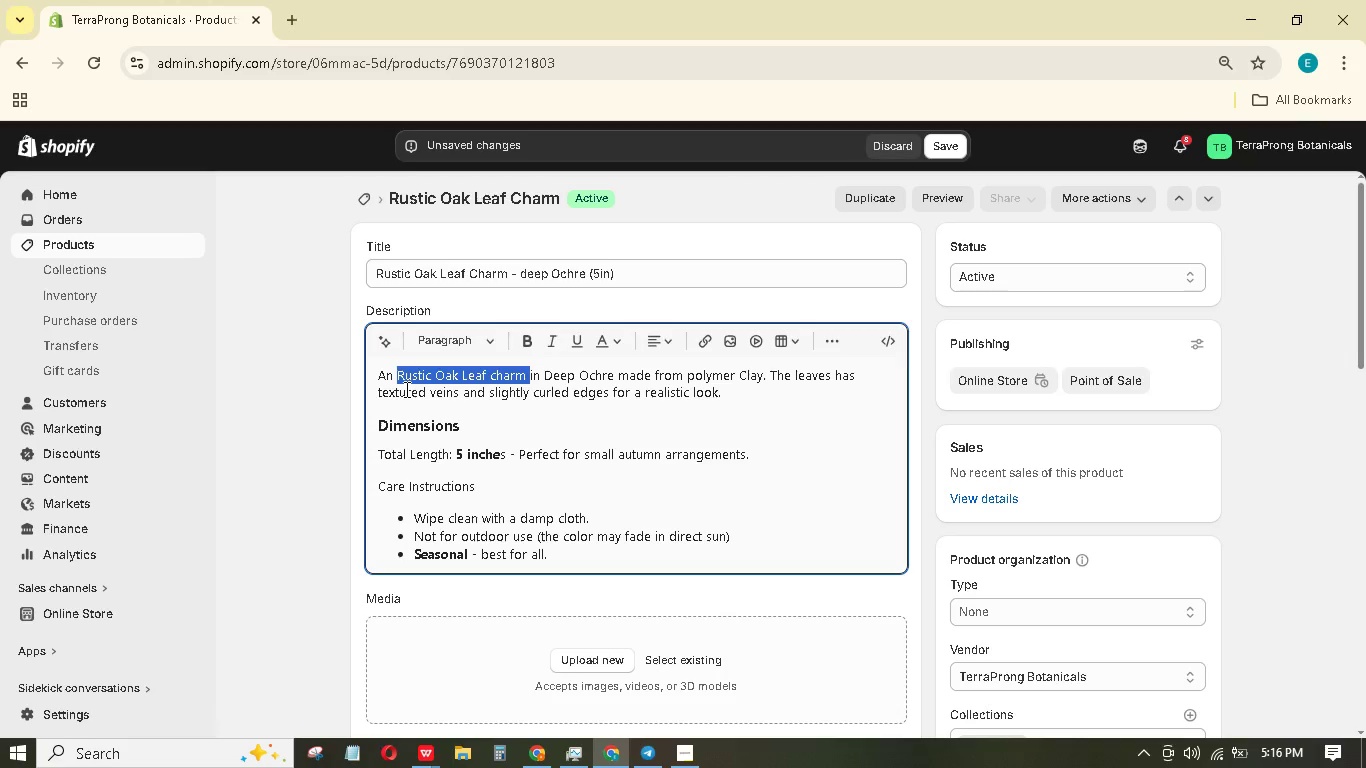 
key(Shift+ArrowRight)
 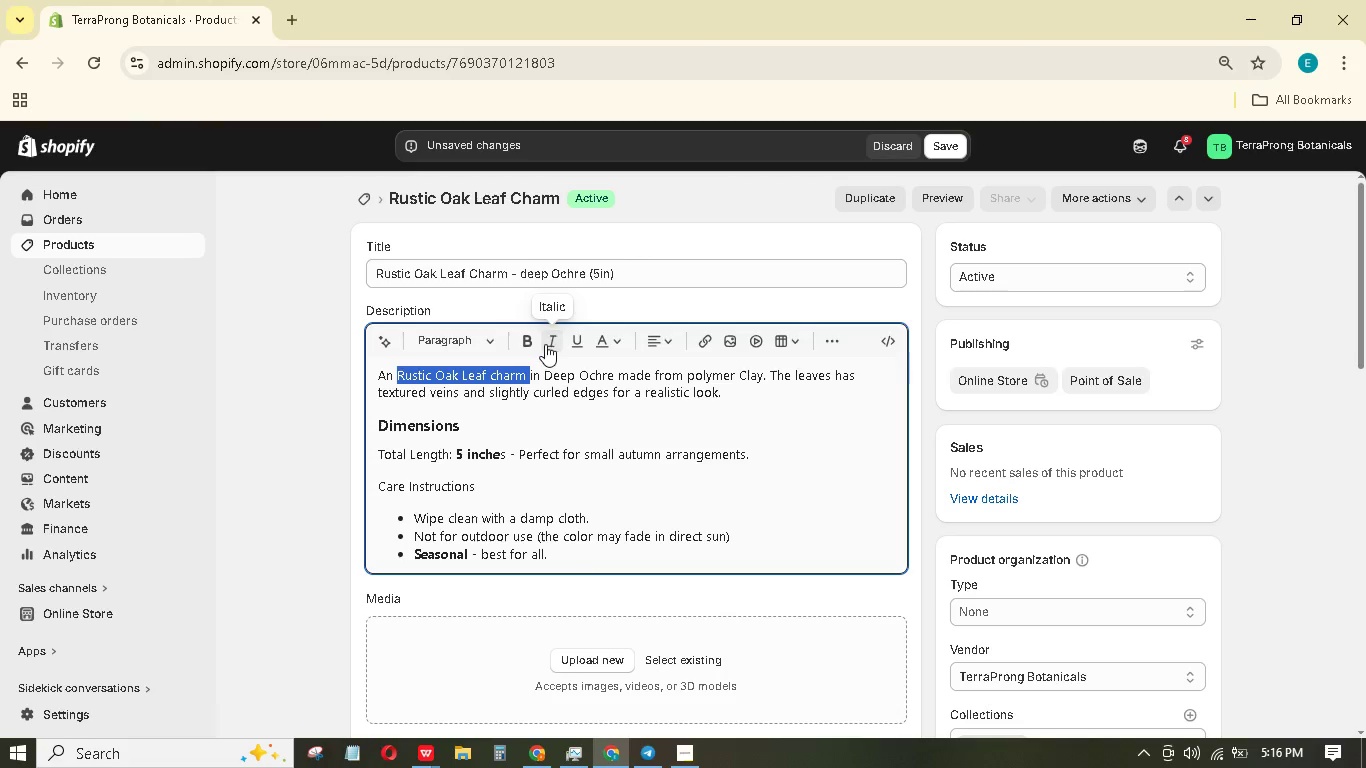 
left_click([533, 341])
 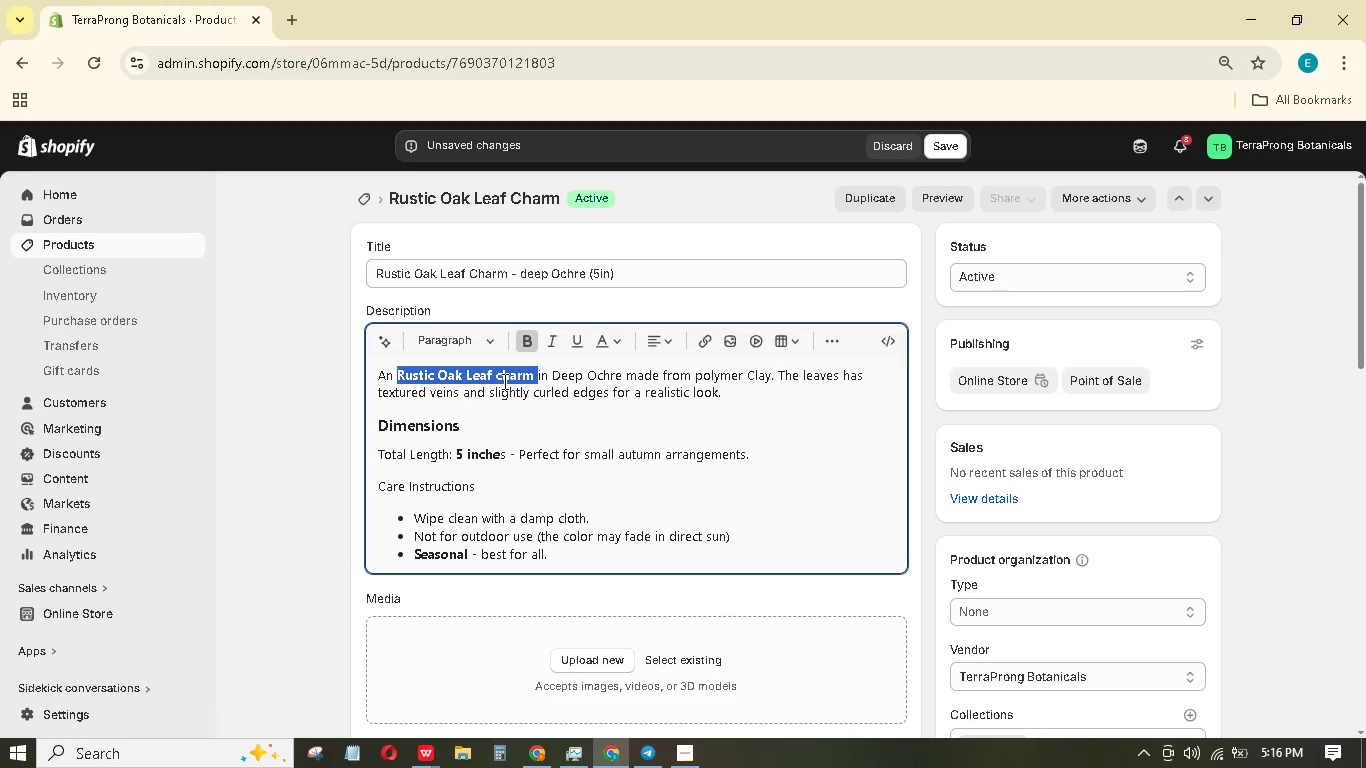 
left_click([503, 381])
 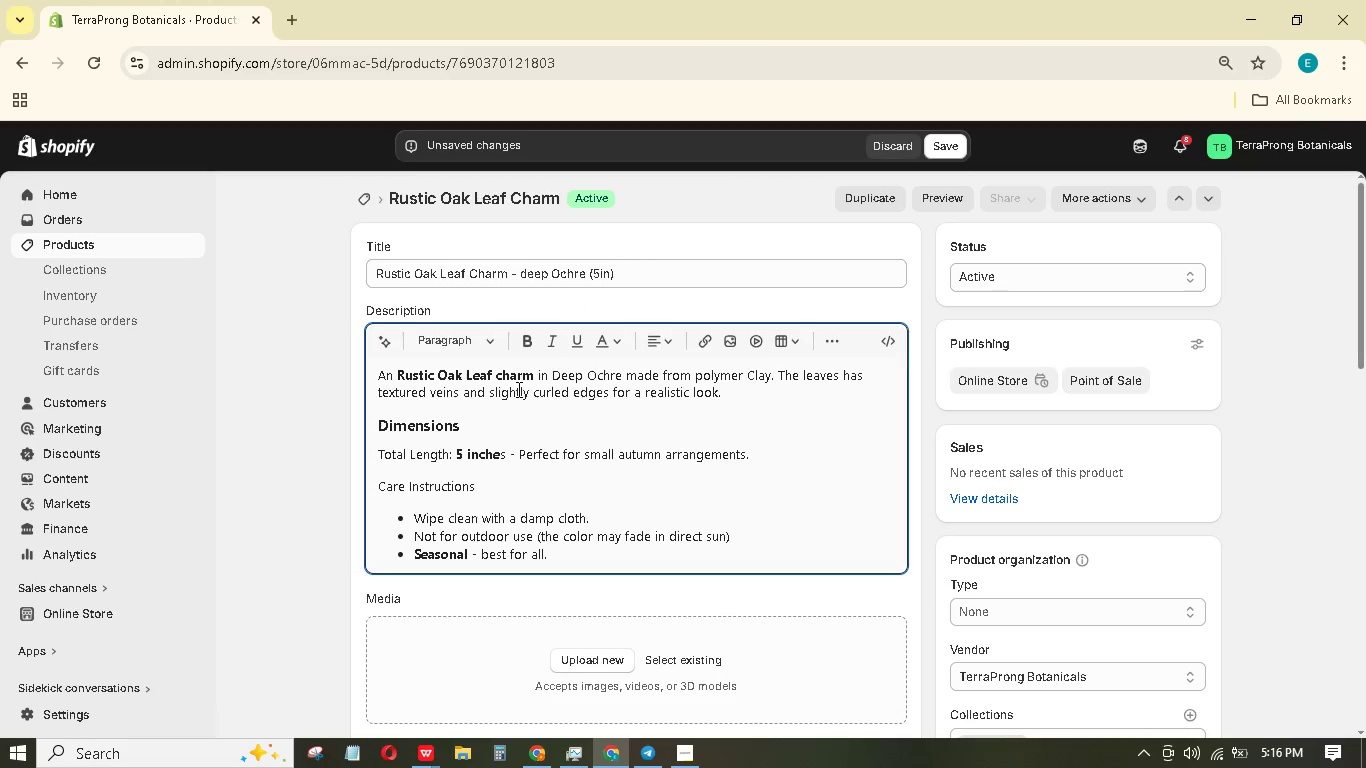 
key(Backspace)
 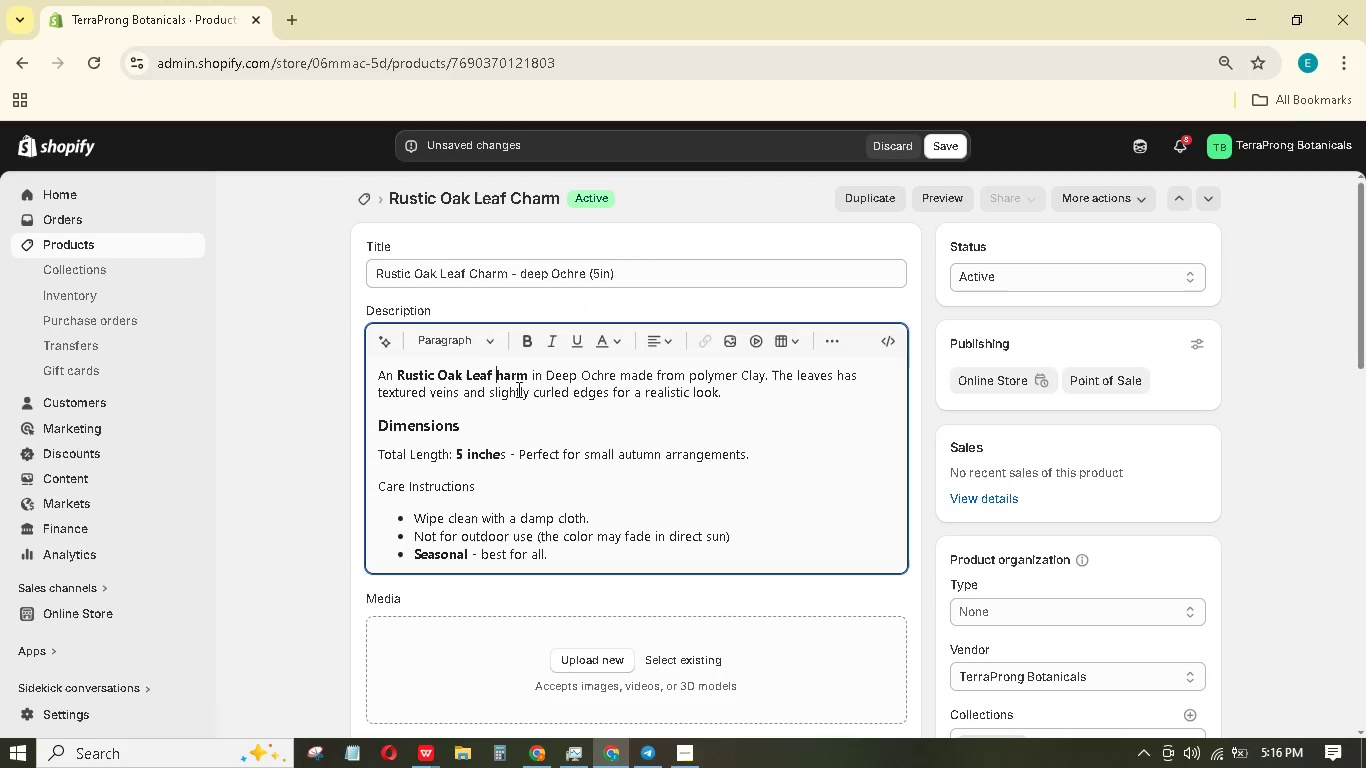 
key(C)
 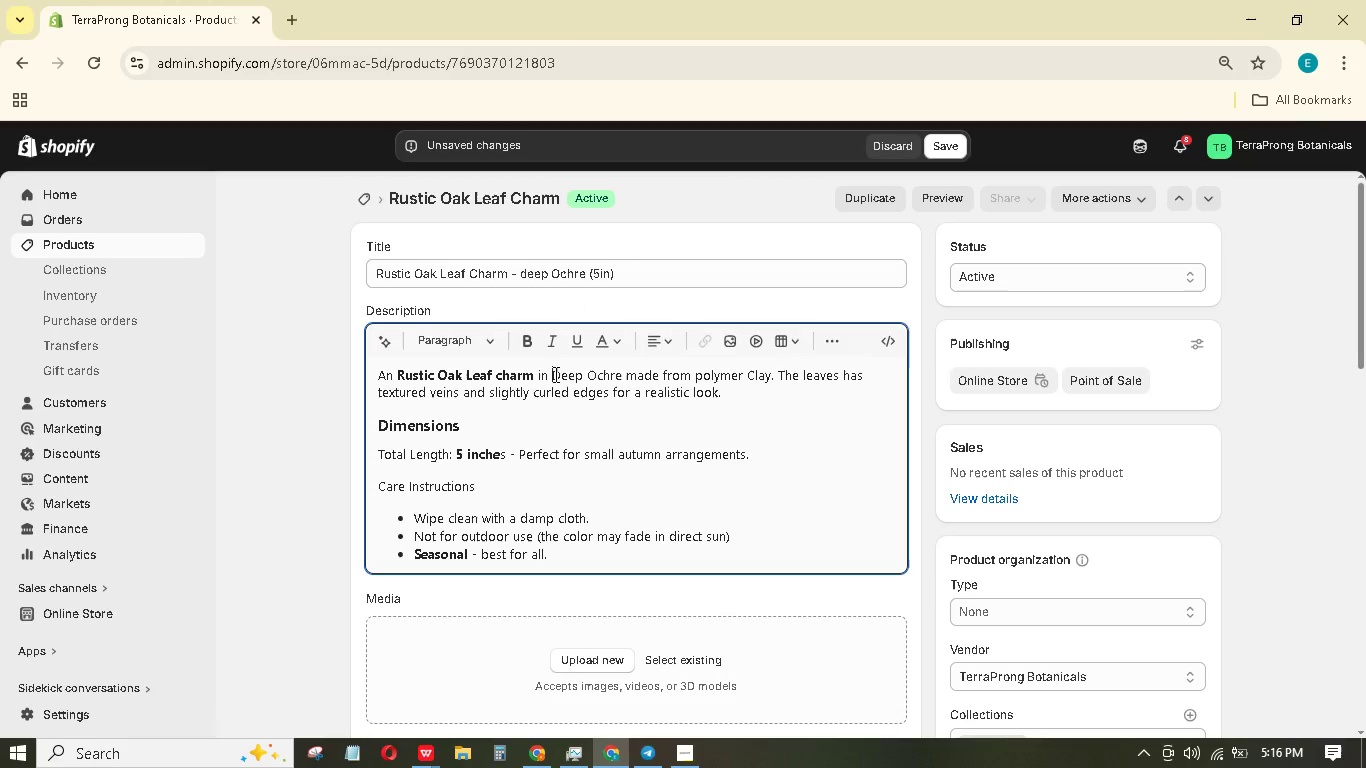 
key(Shift+ArrowRight)
 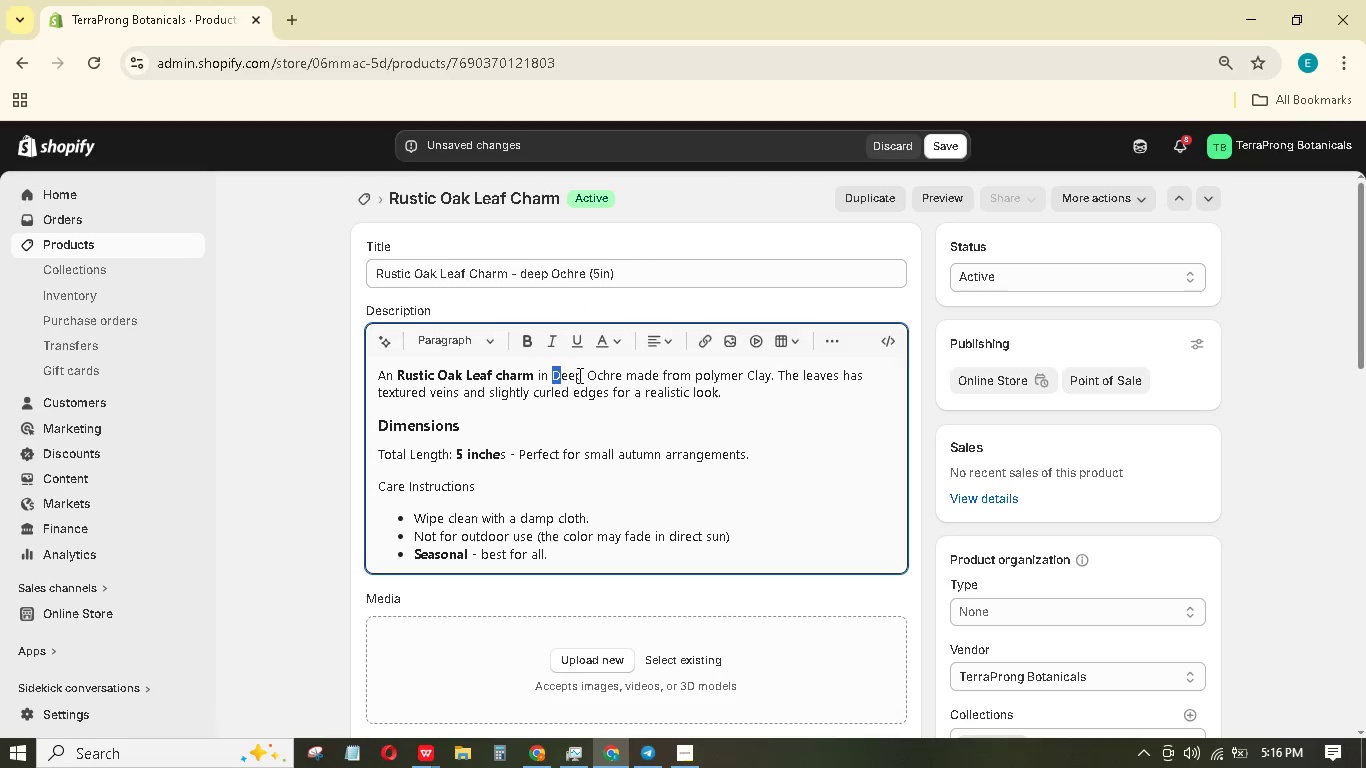 
key(Shift+ArrowRight)
 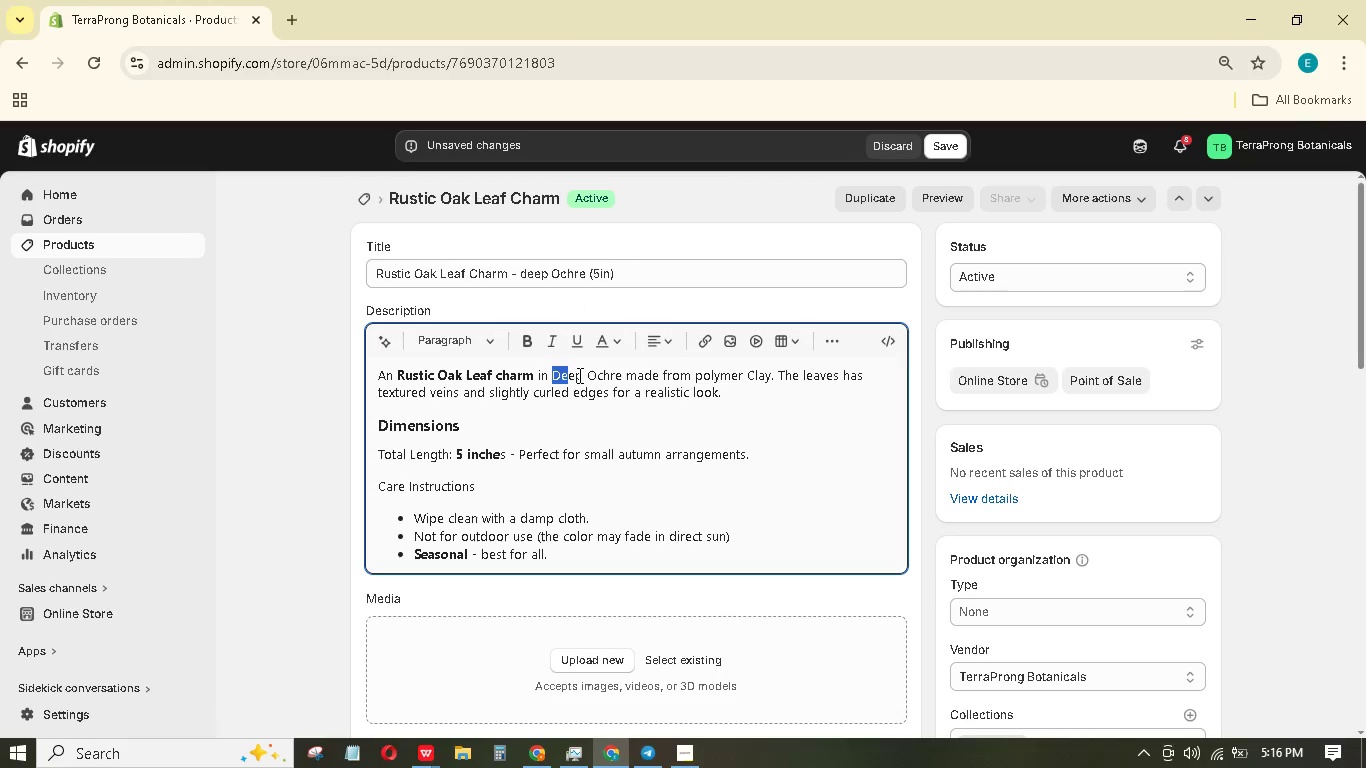 
key(Shift+ArrowRight)
 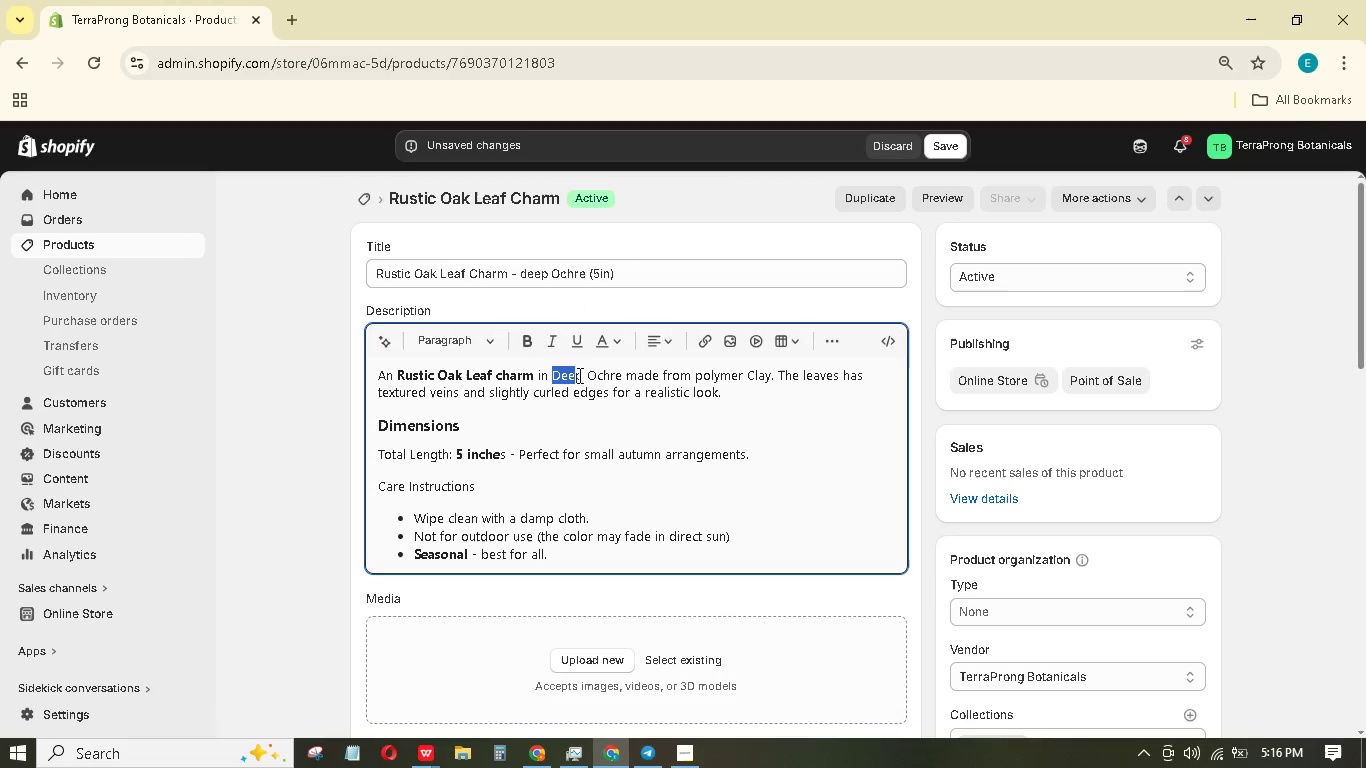 
key(Shift+ArrowRight)
 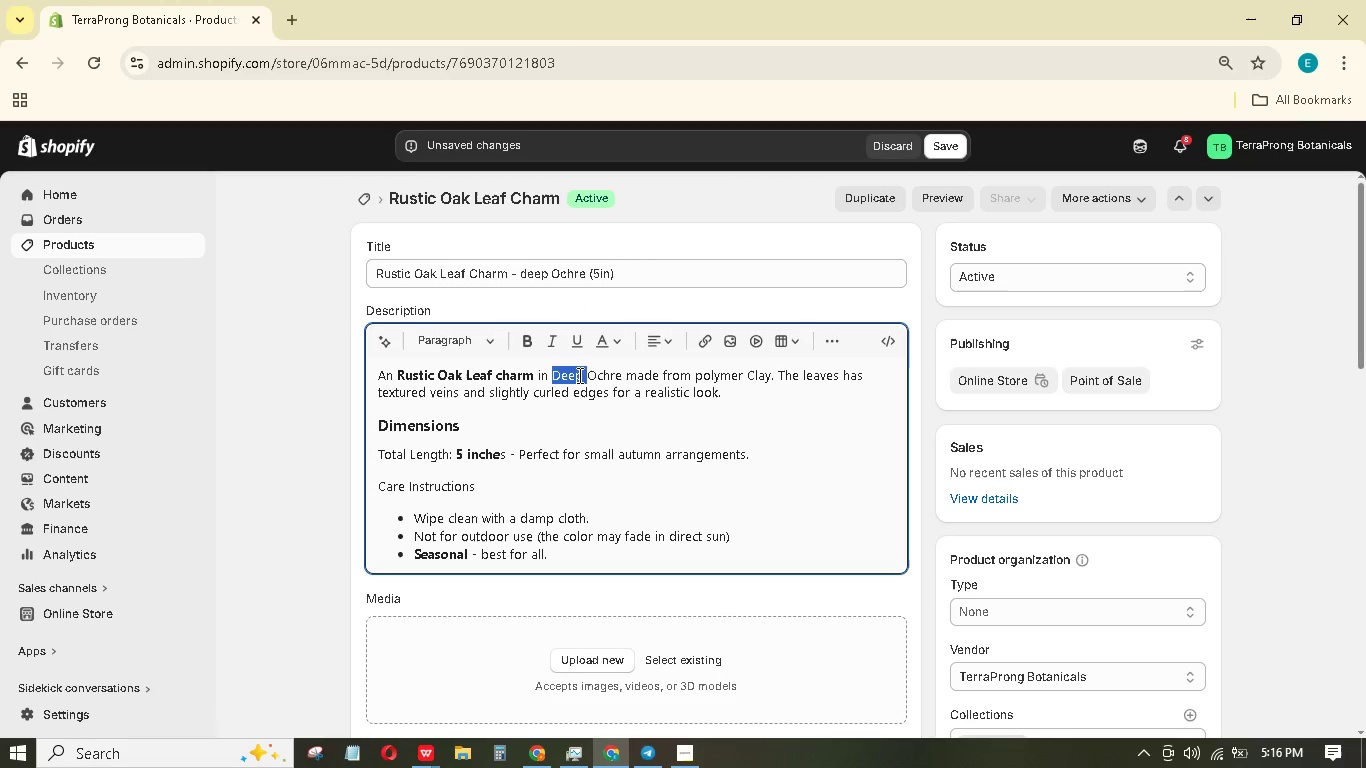 
key(Shift+ArrowRight)
 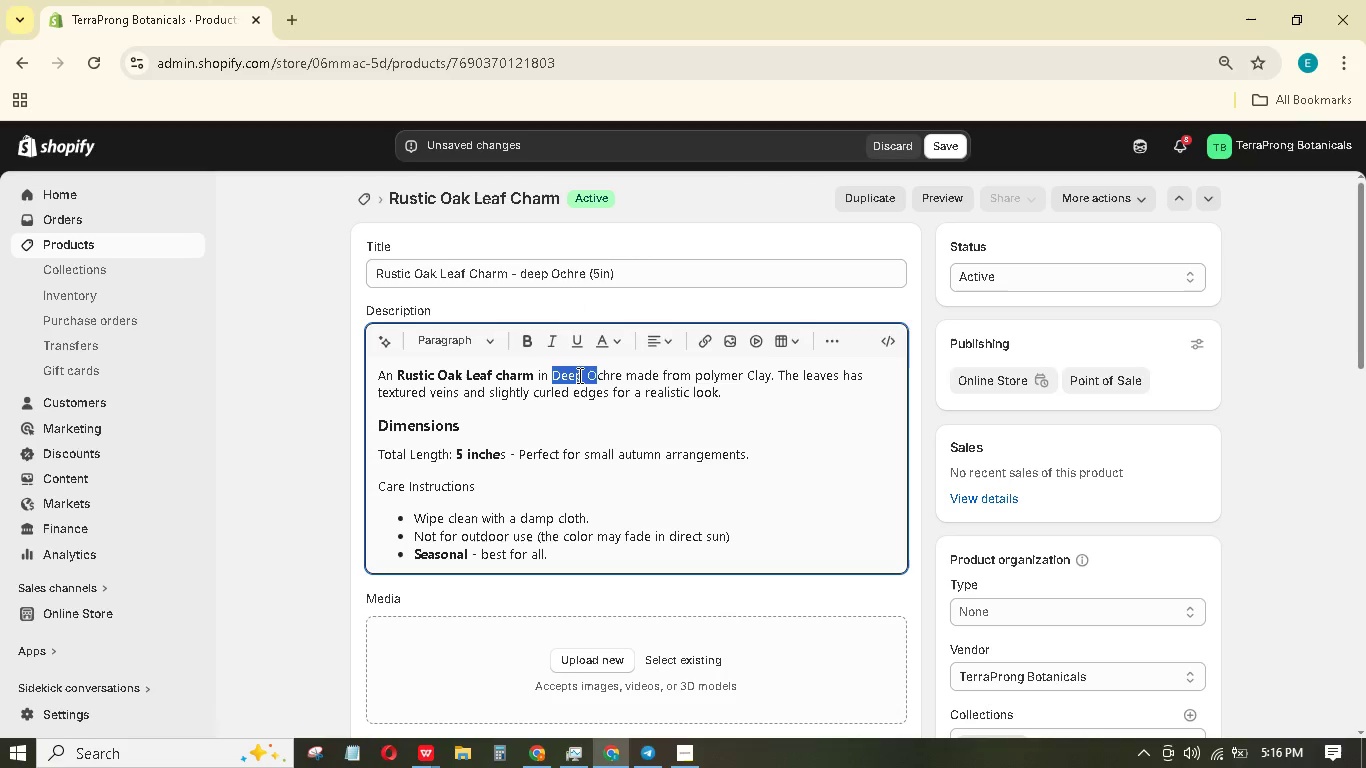 
key(Shift+ArrowRight)
 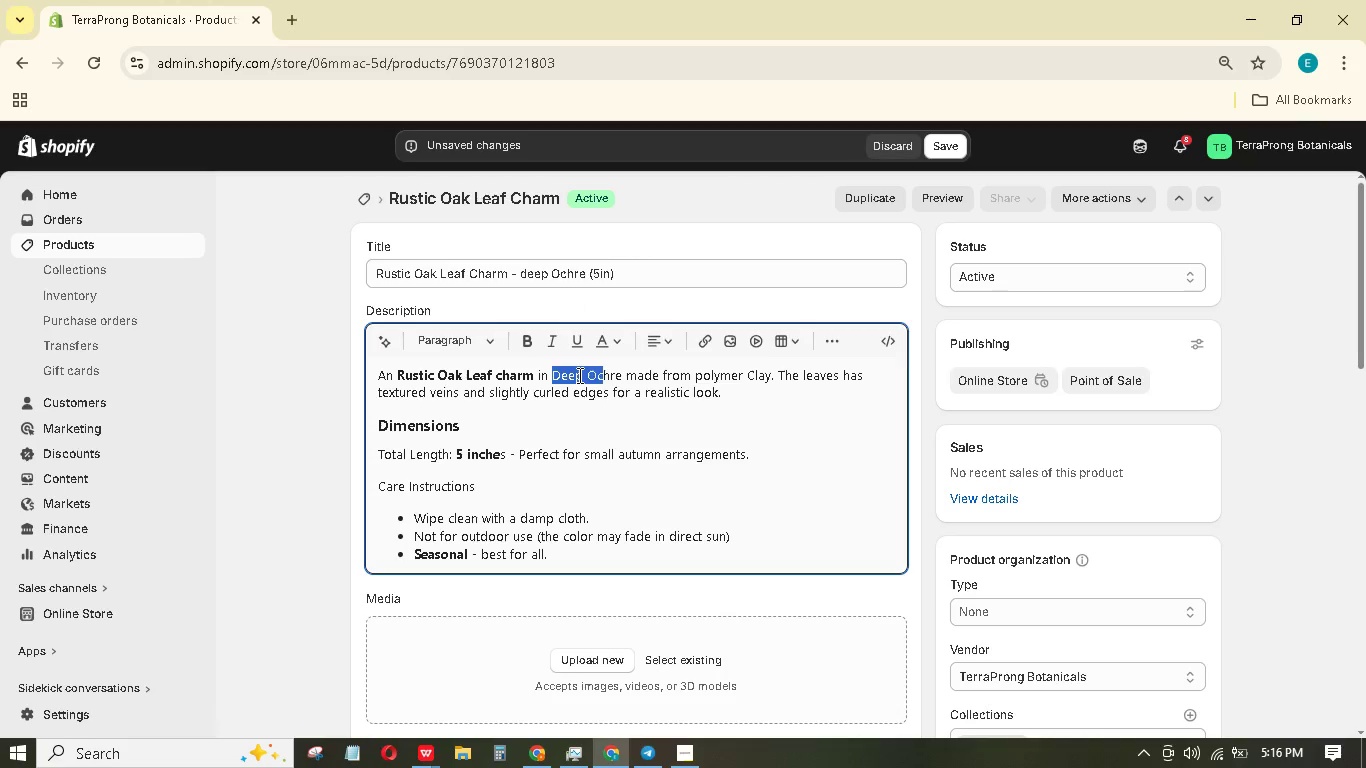 
key(Shift+ArrowRight)
 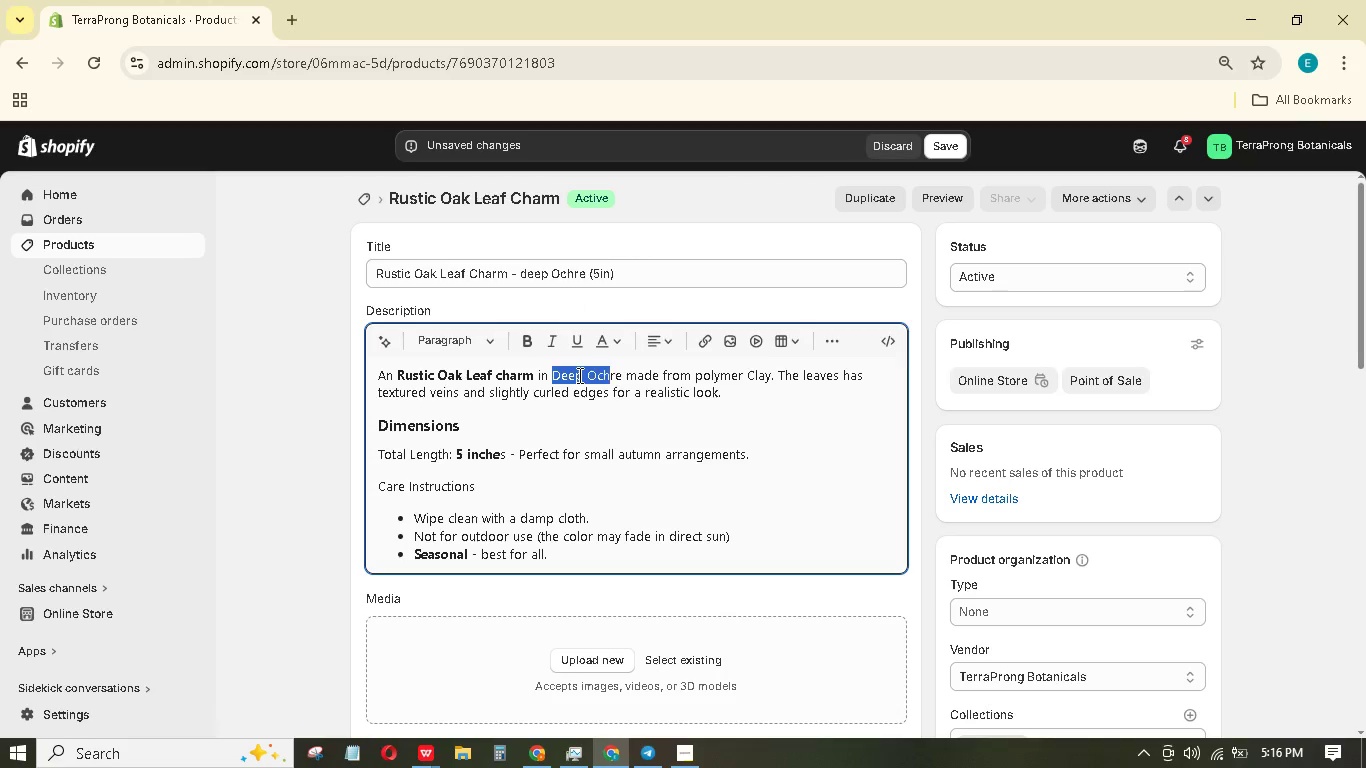 
key(Shift+ArrowRight)
 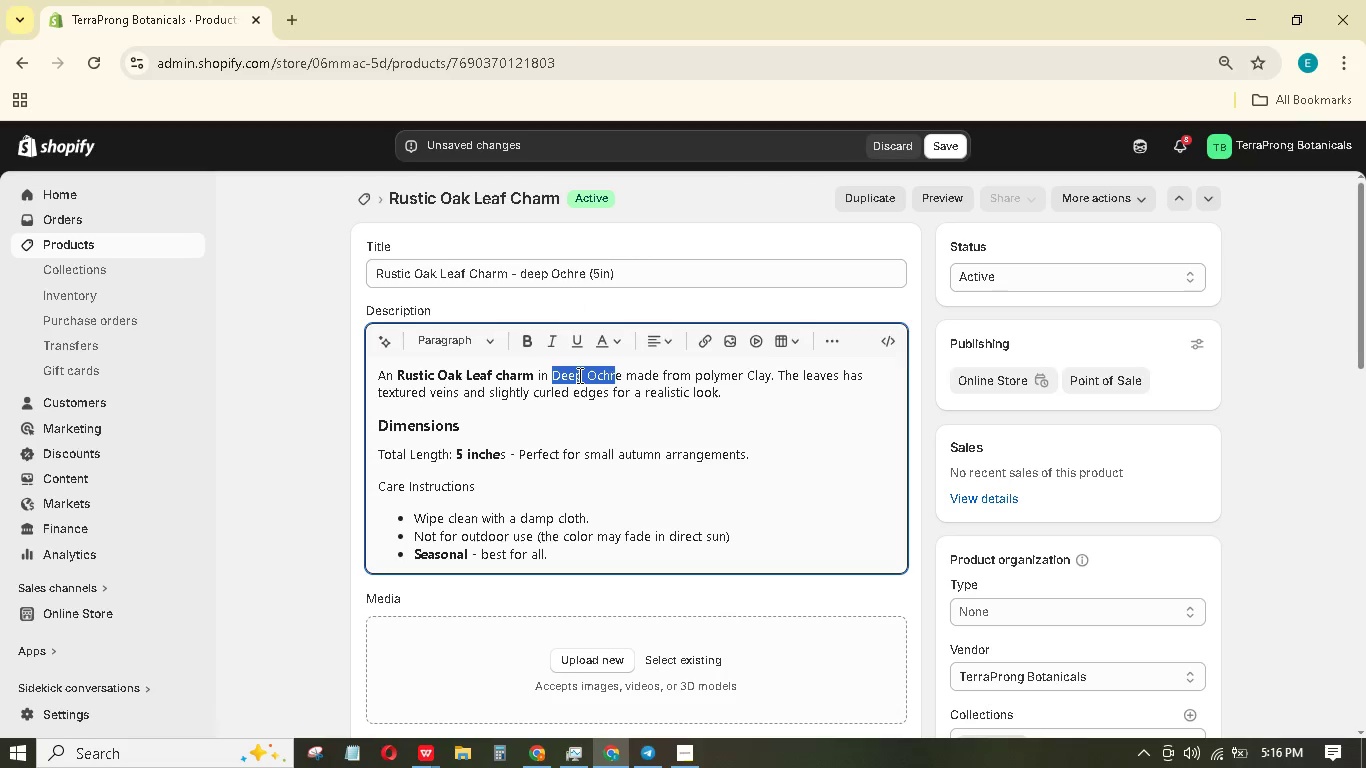 
key(Shift+ArrowRight)
 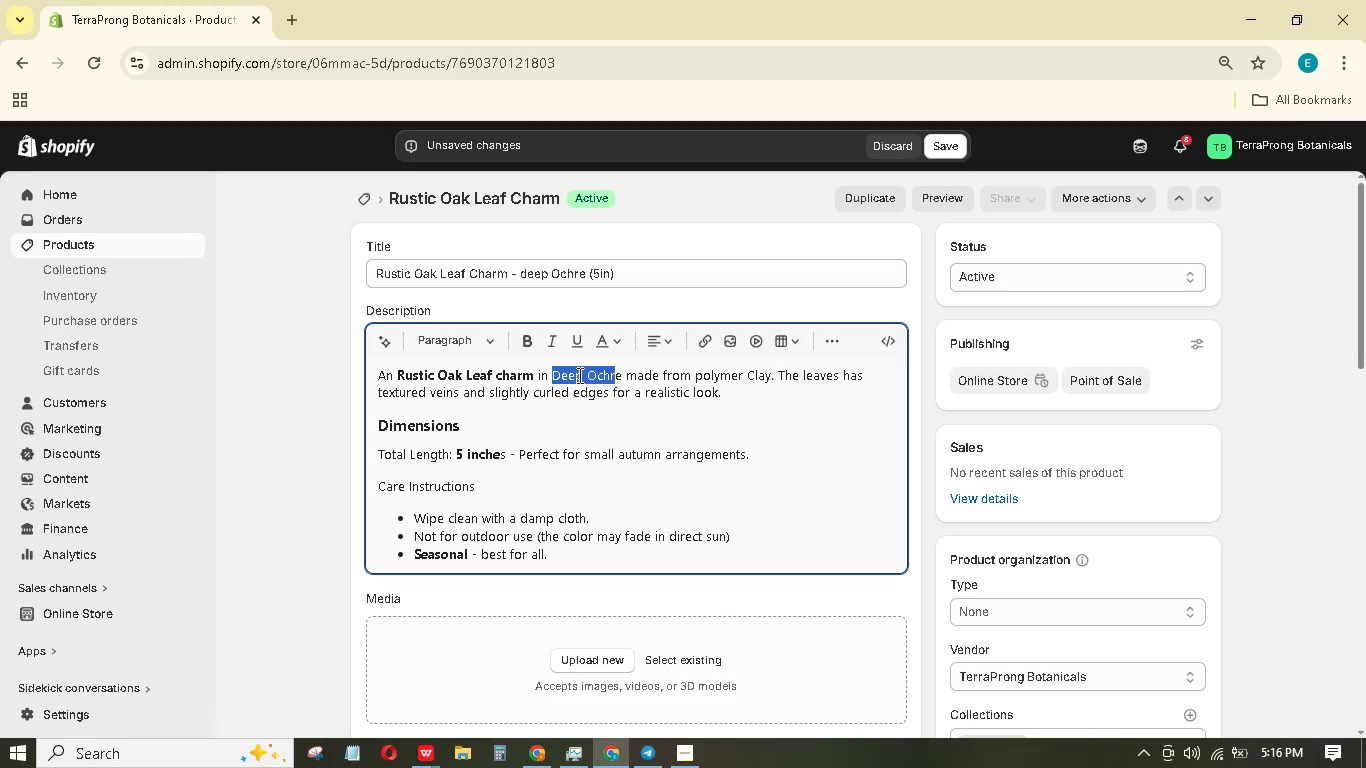 
key(Shift+ArrowRight)
 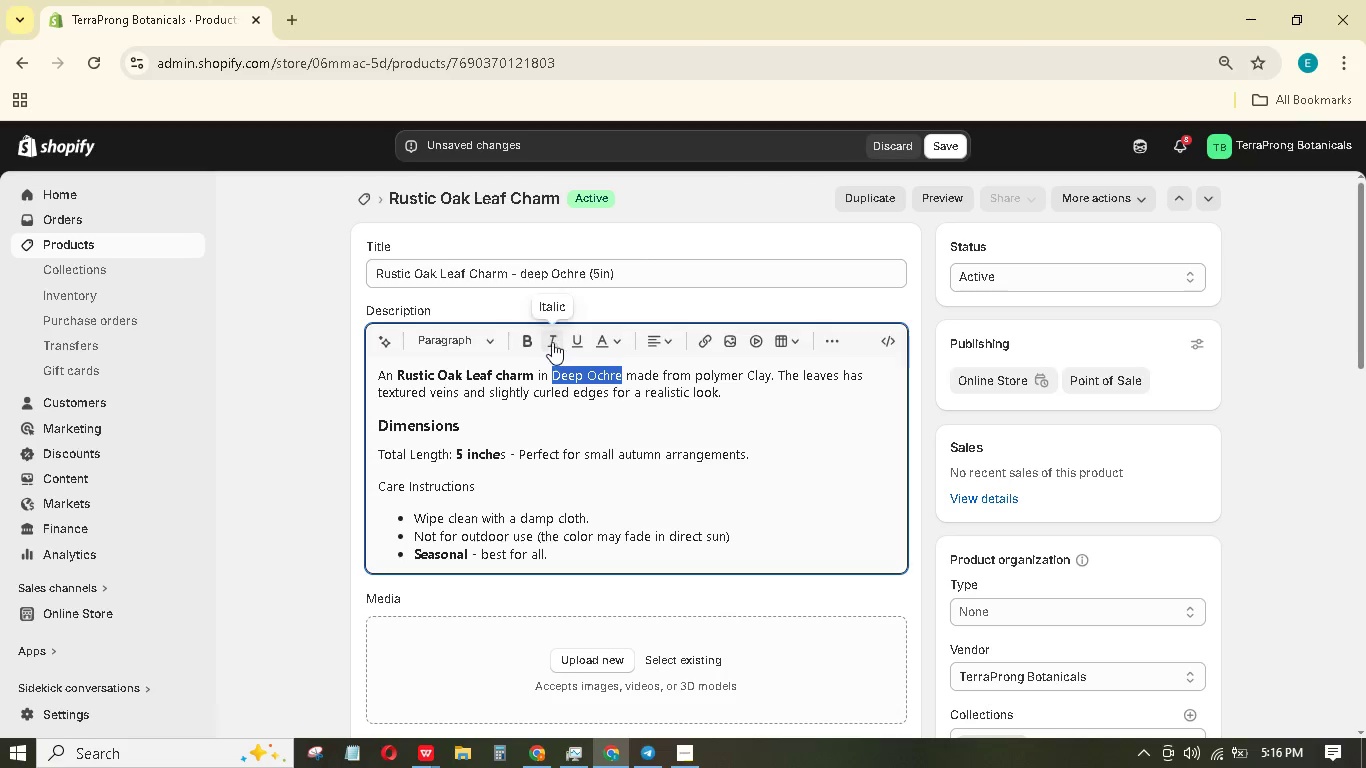 
left_click([530, 340])
 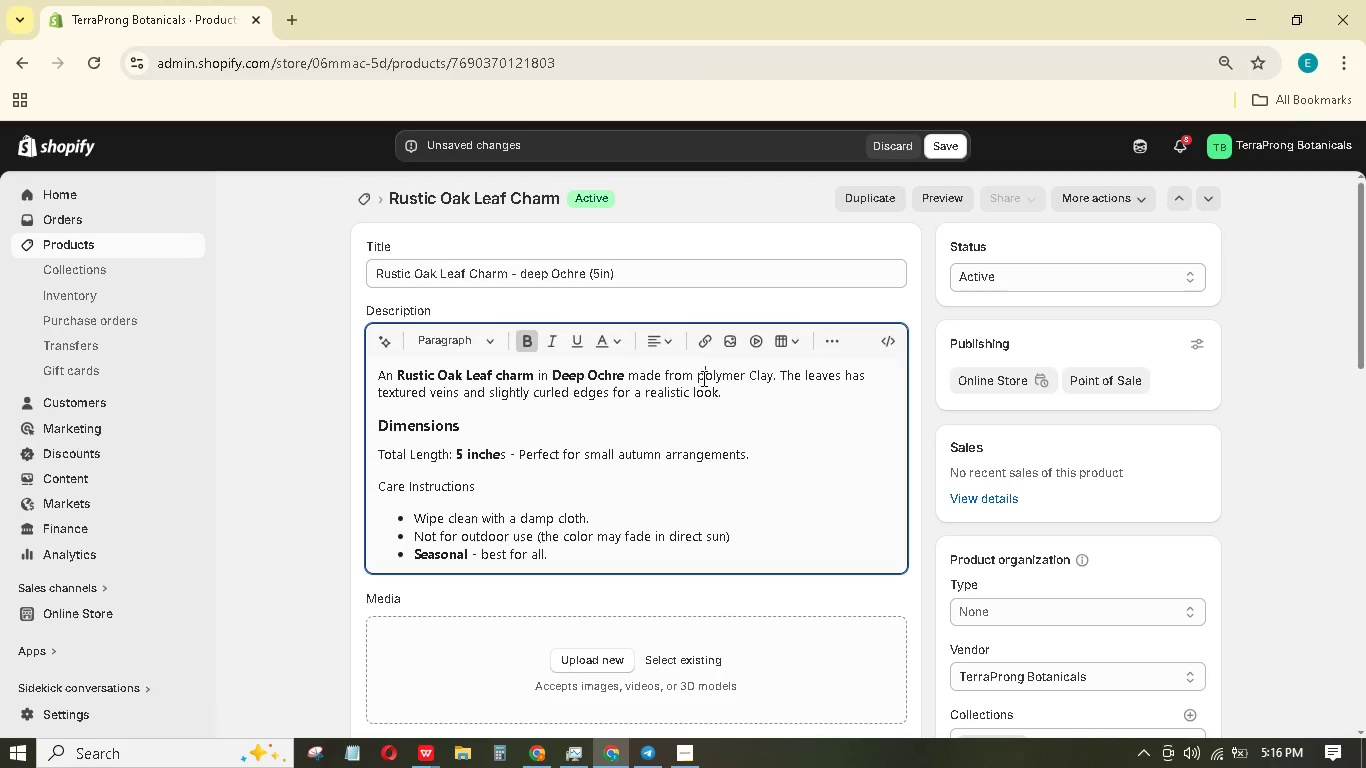 
key(Backspace)
 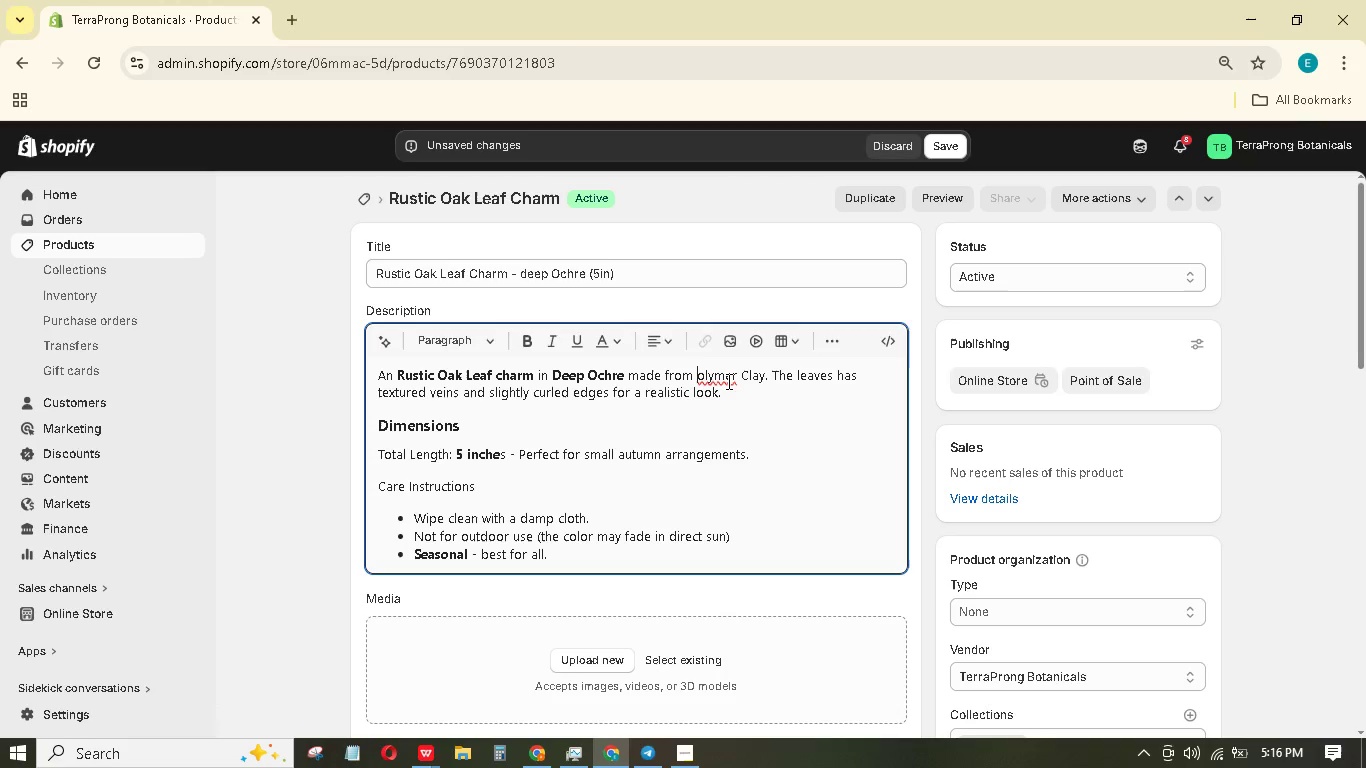 
key(Shift+P)
 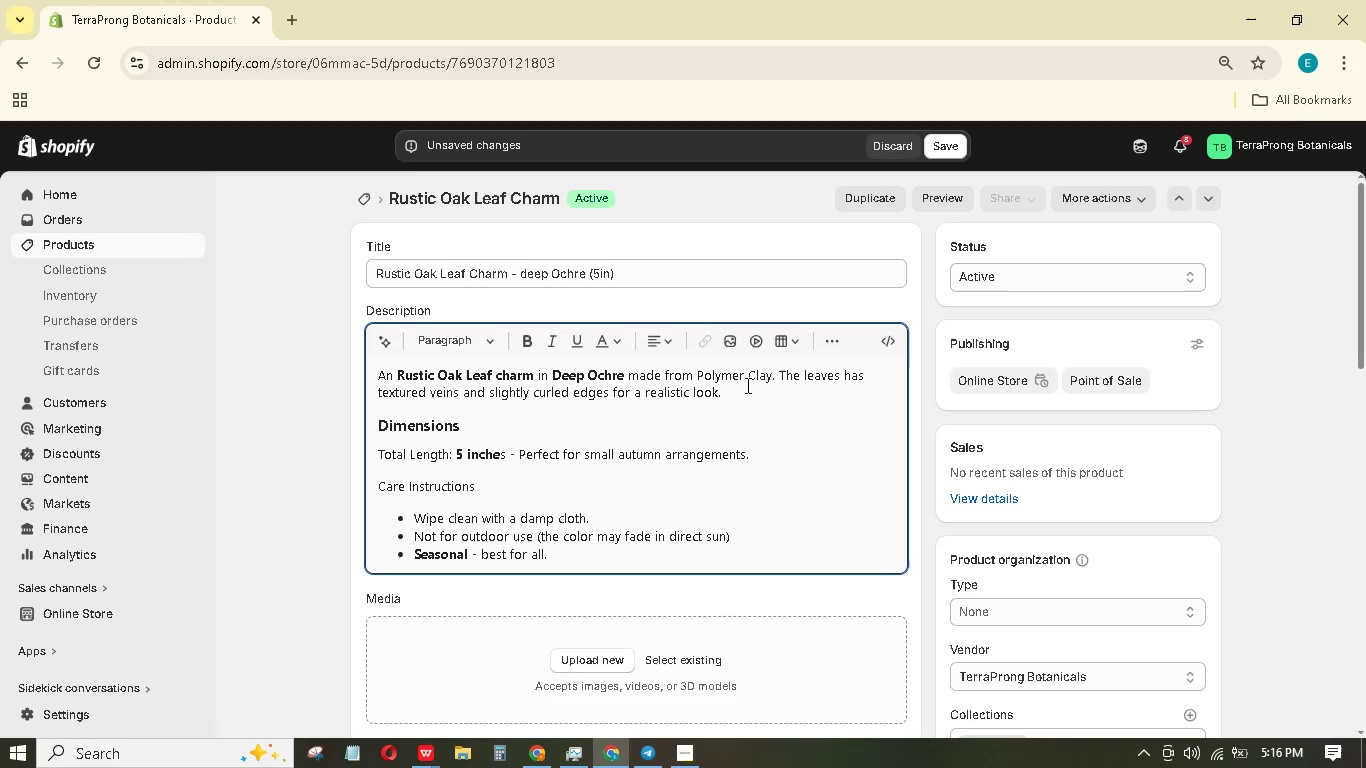 
key(Shift+ArrowLeft)
 